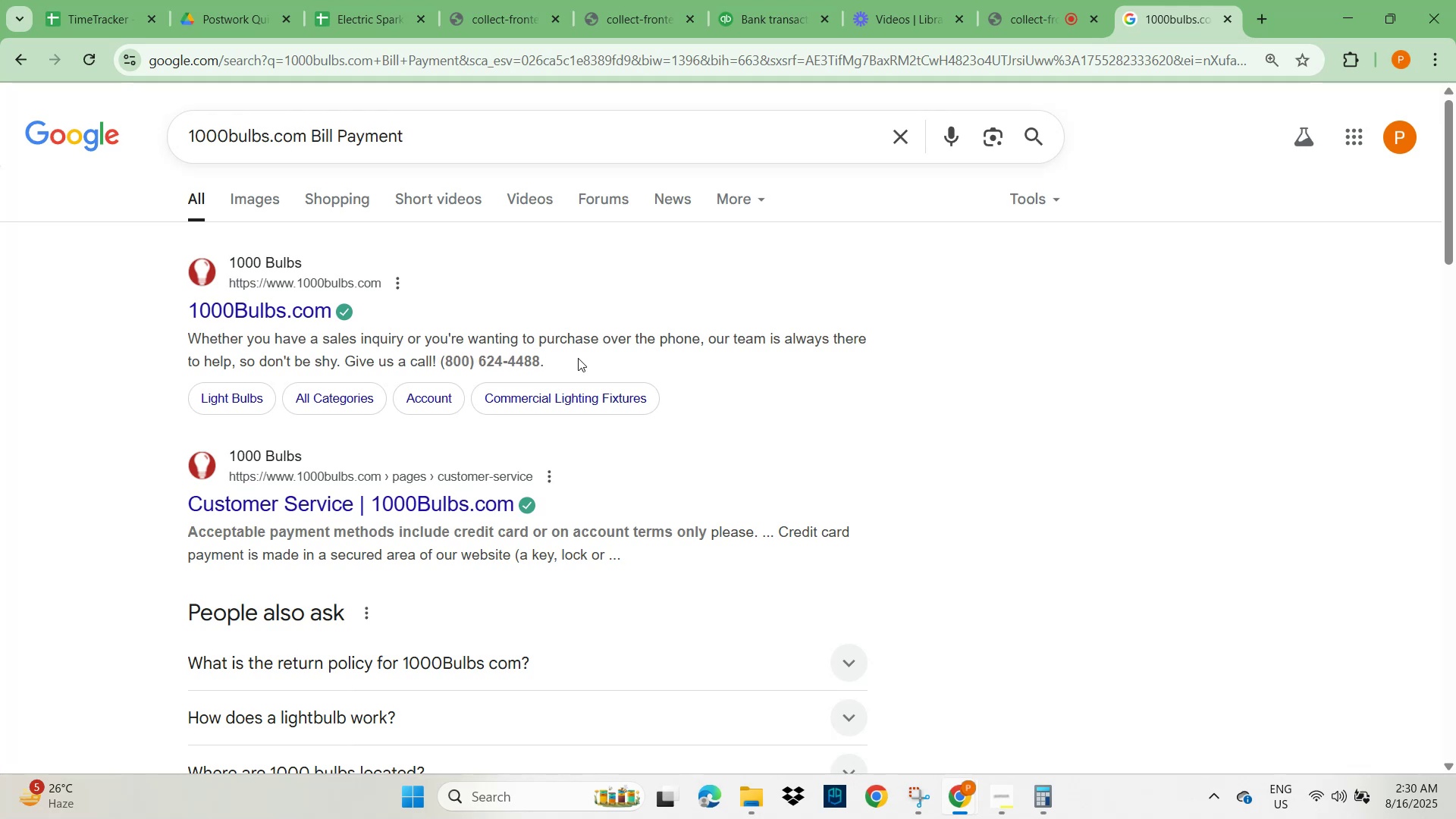 
scroll: coordinate [421, 582], scroll_direction: down, amount: 3.0
 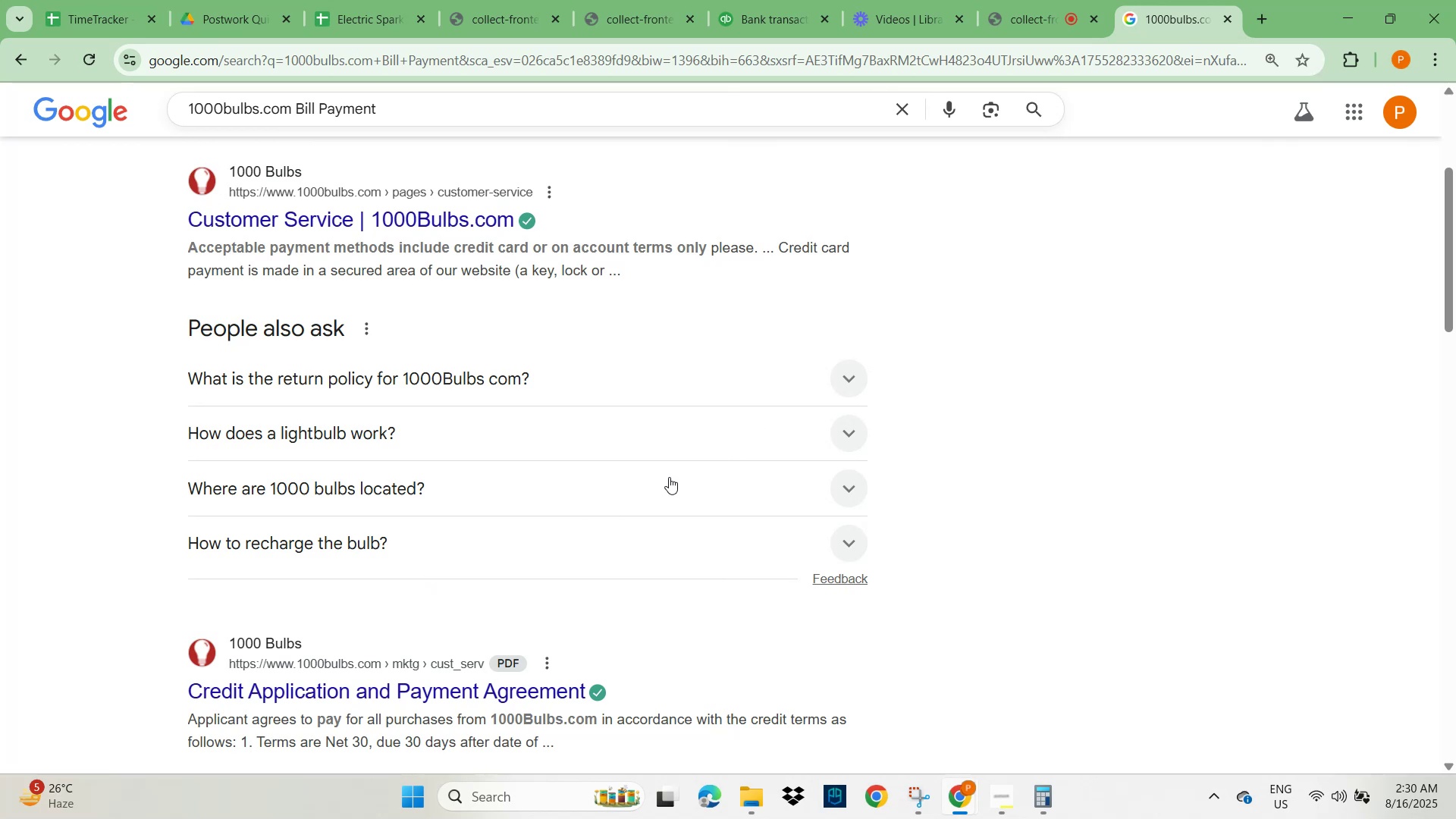 
wait(5.02)
 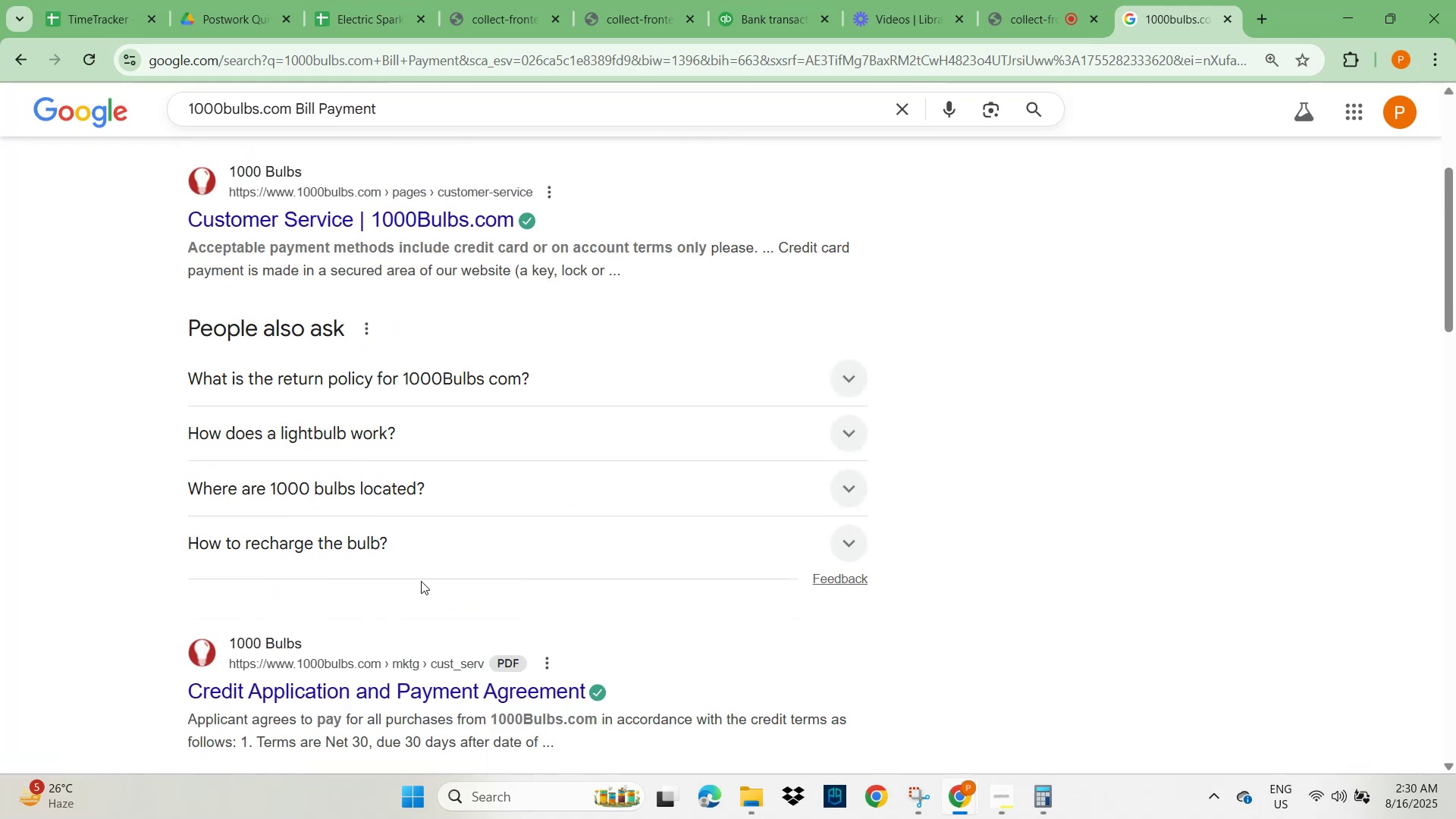 
scroll: coordinate [578, 554], scroll_direction: down, amount: 3.0
 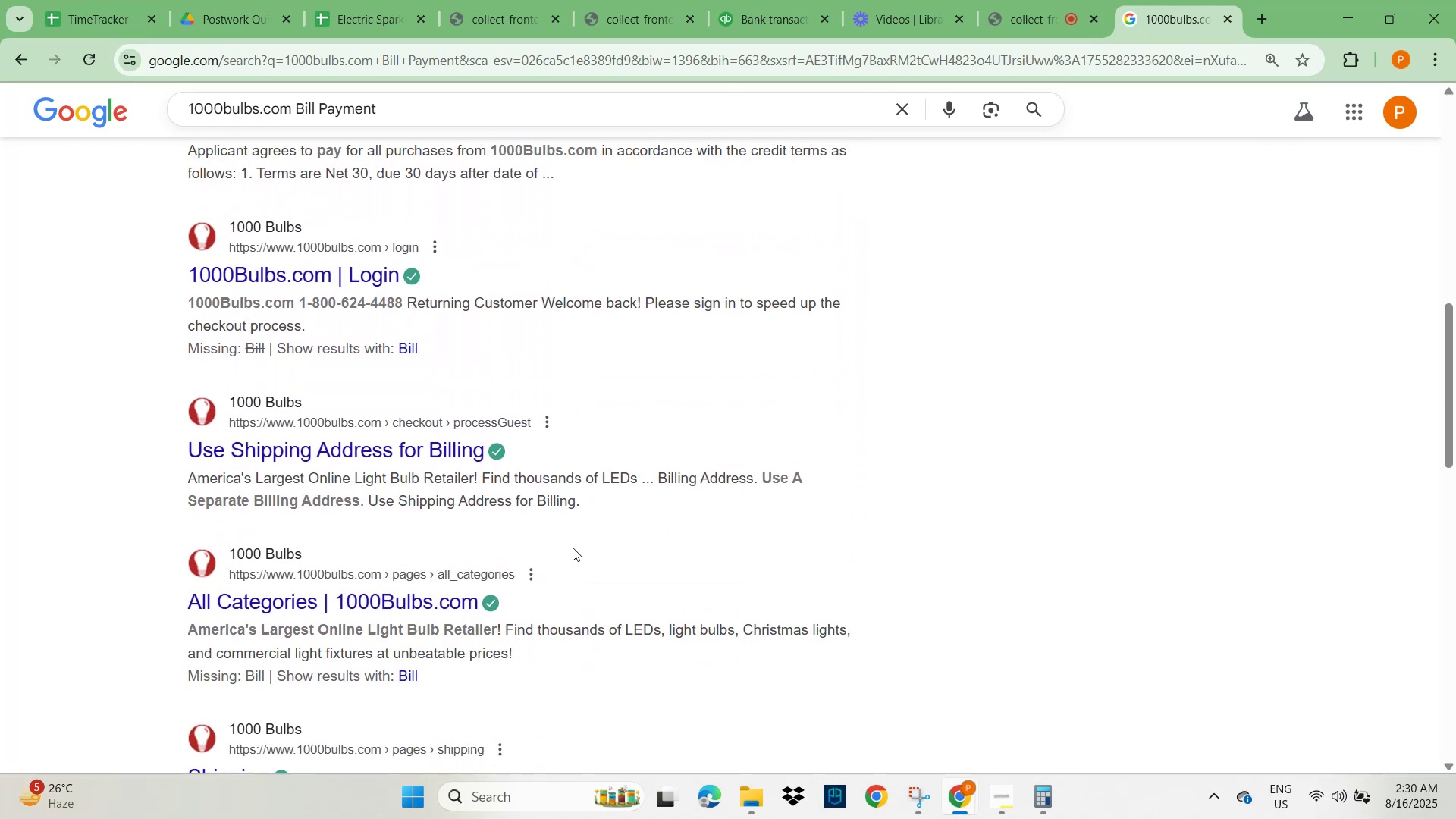 
scroll: coordinate [868, 425], scroll_direction: up, amount: 9.0
 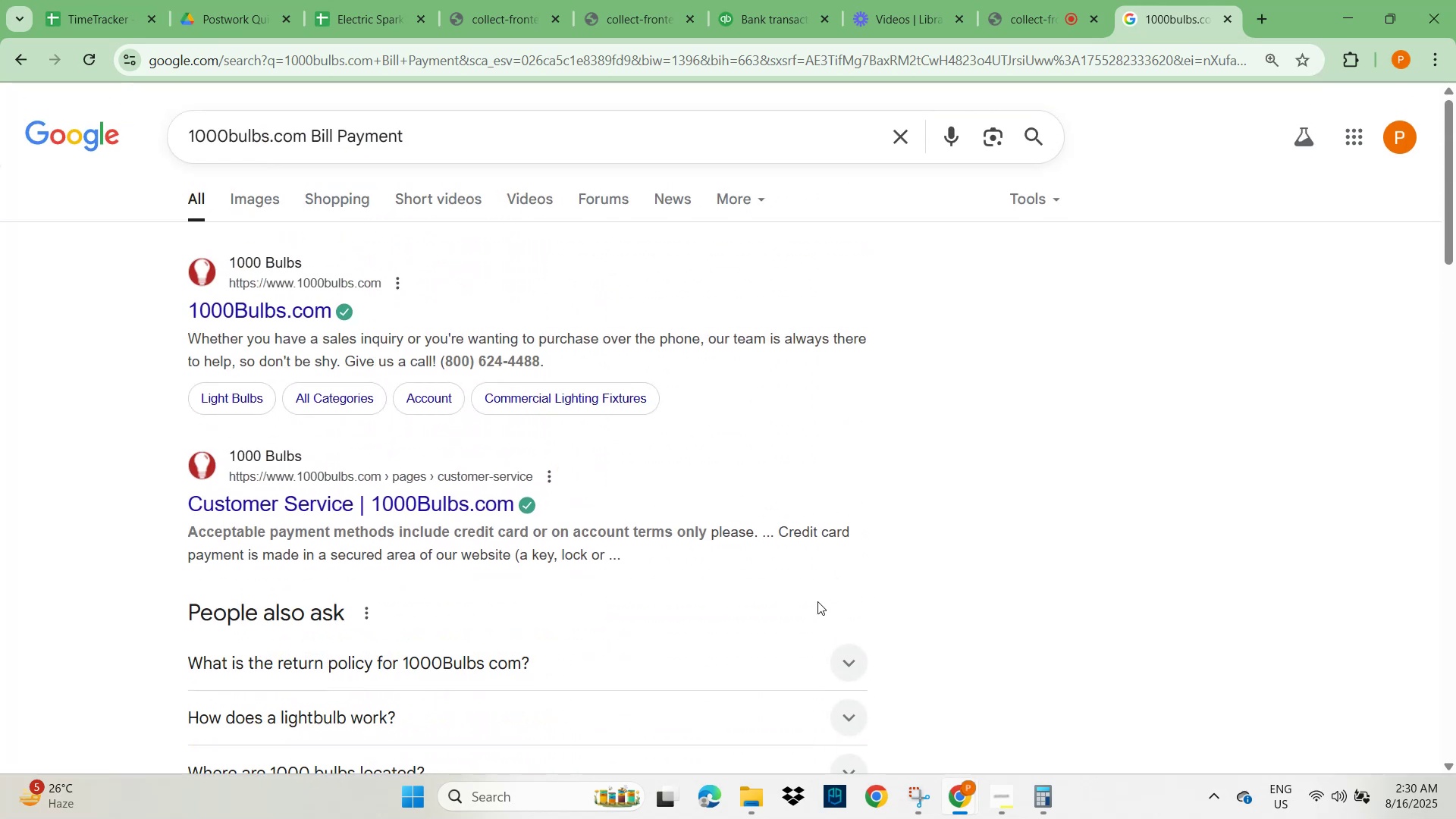 
scroll: coordinate [817, 606], scroll_direction: down, amount: 2.0
 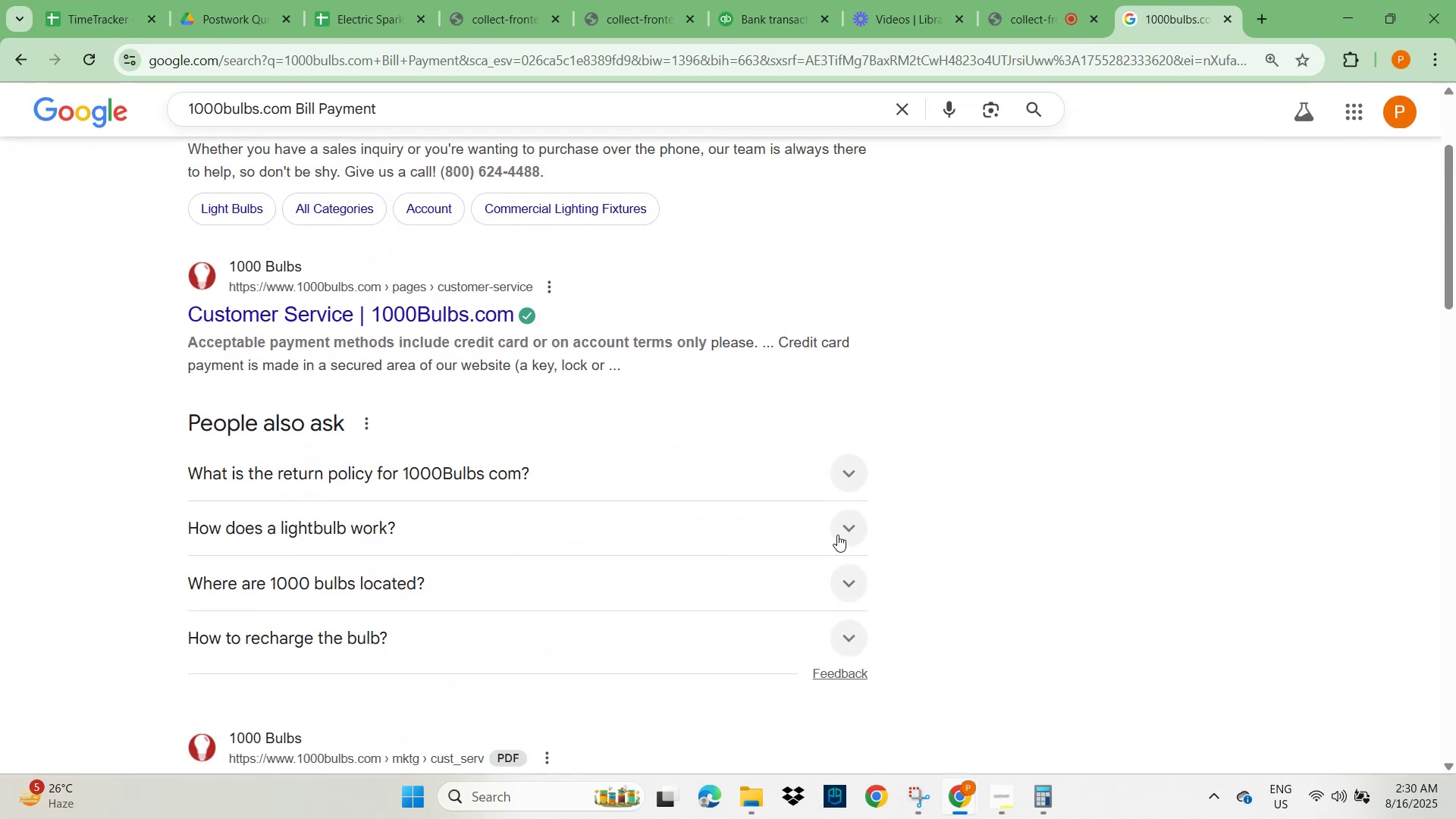 
left_click([843, 529])
 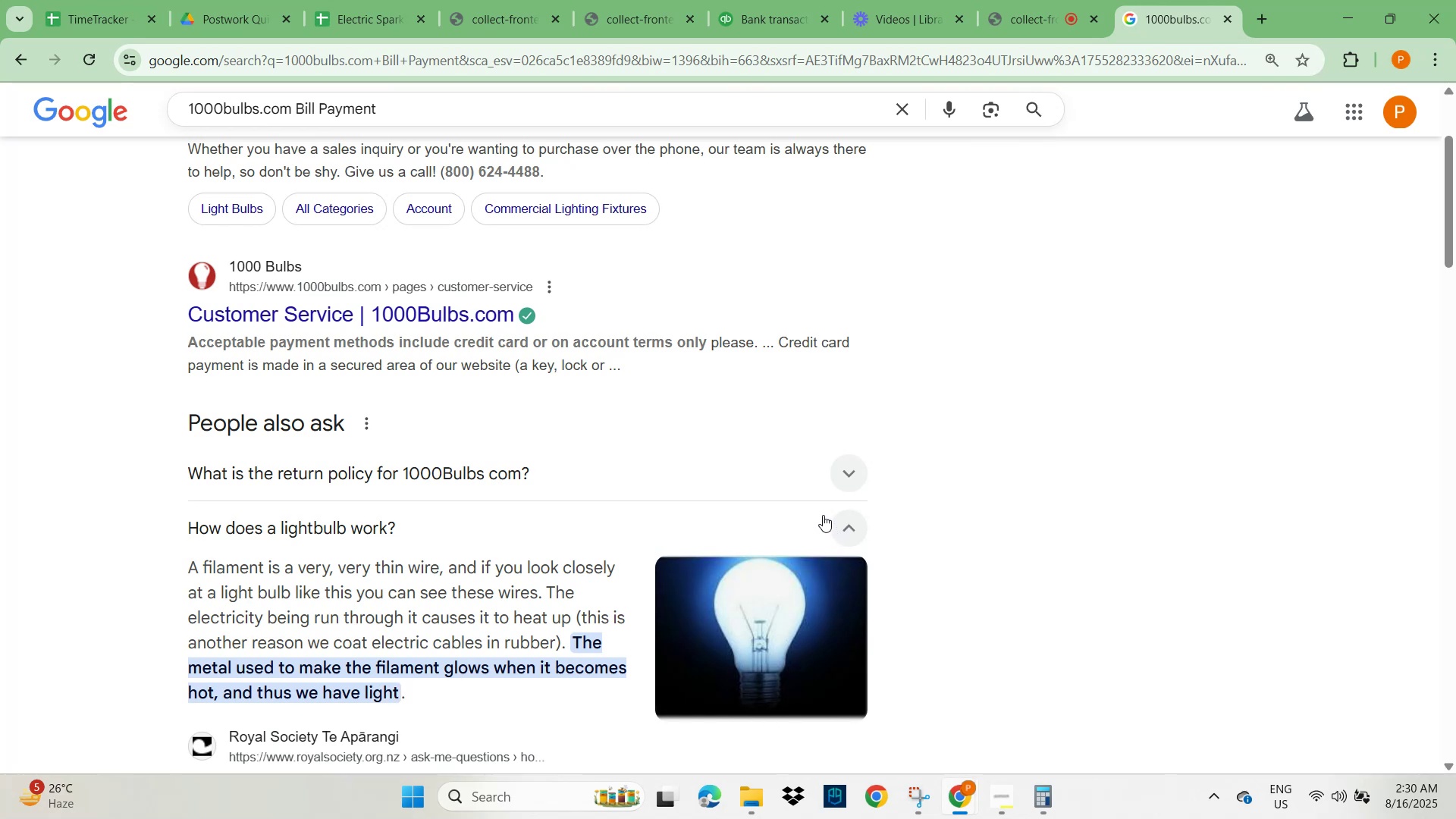 
wait(5.16)
 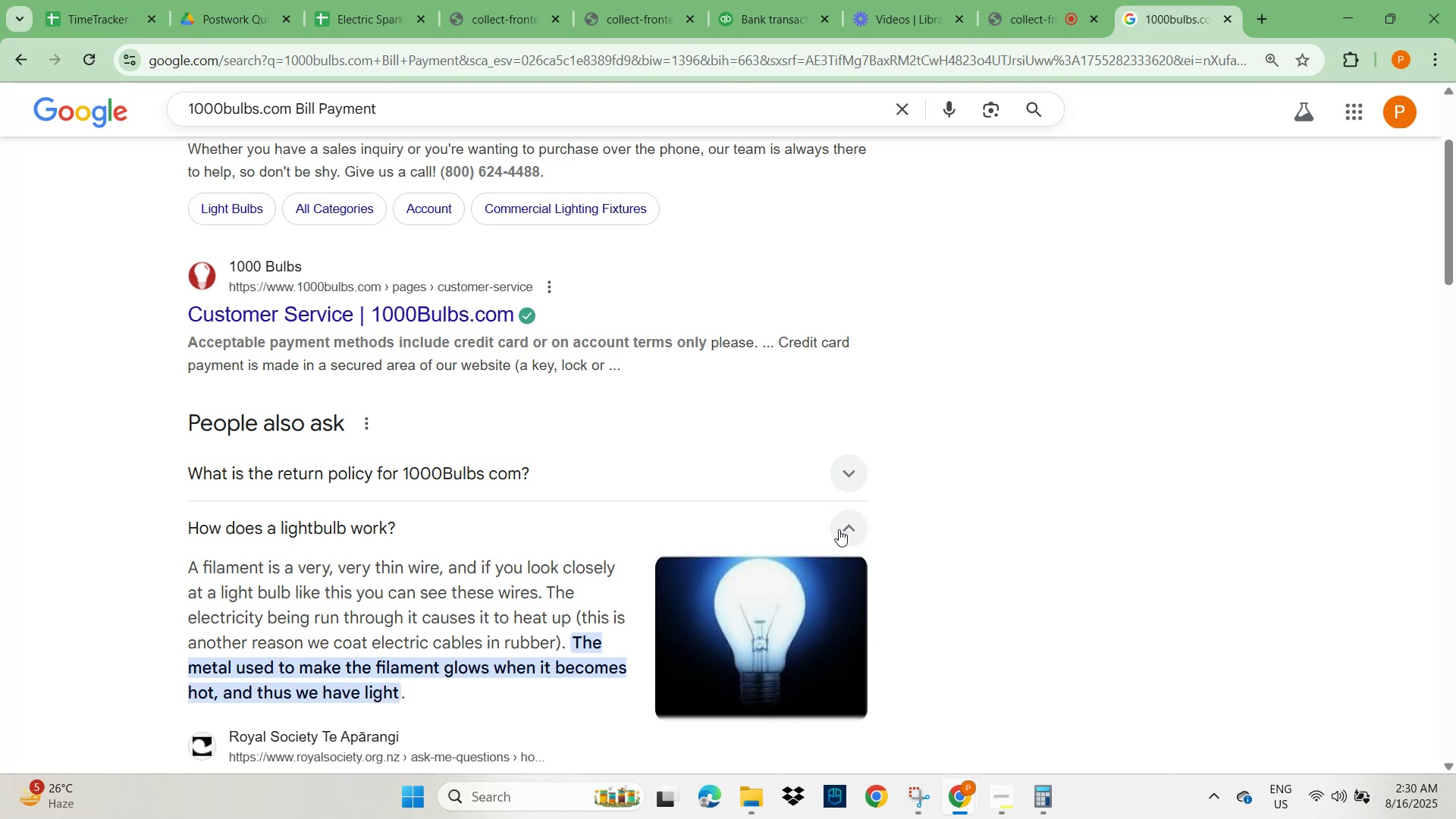 
scroll: coordinate [397, 352], scroll_direction: up, amount: 7.0
 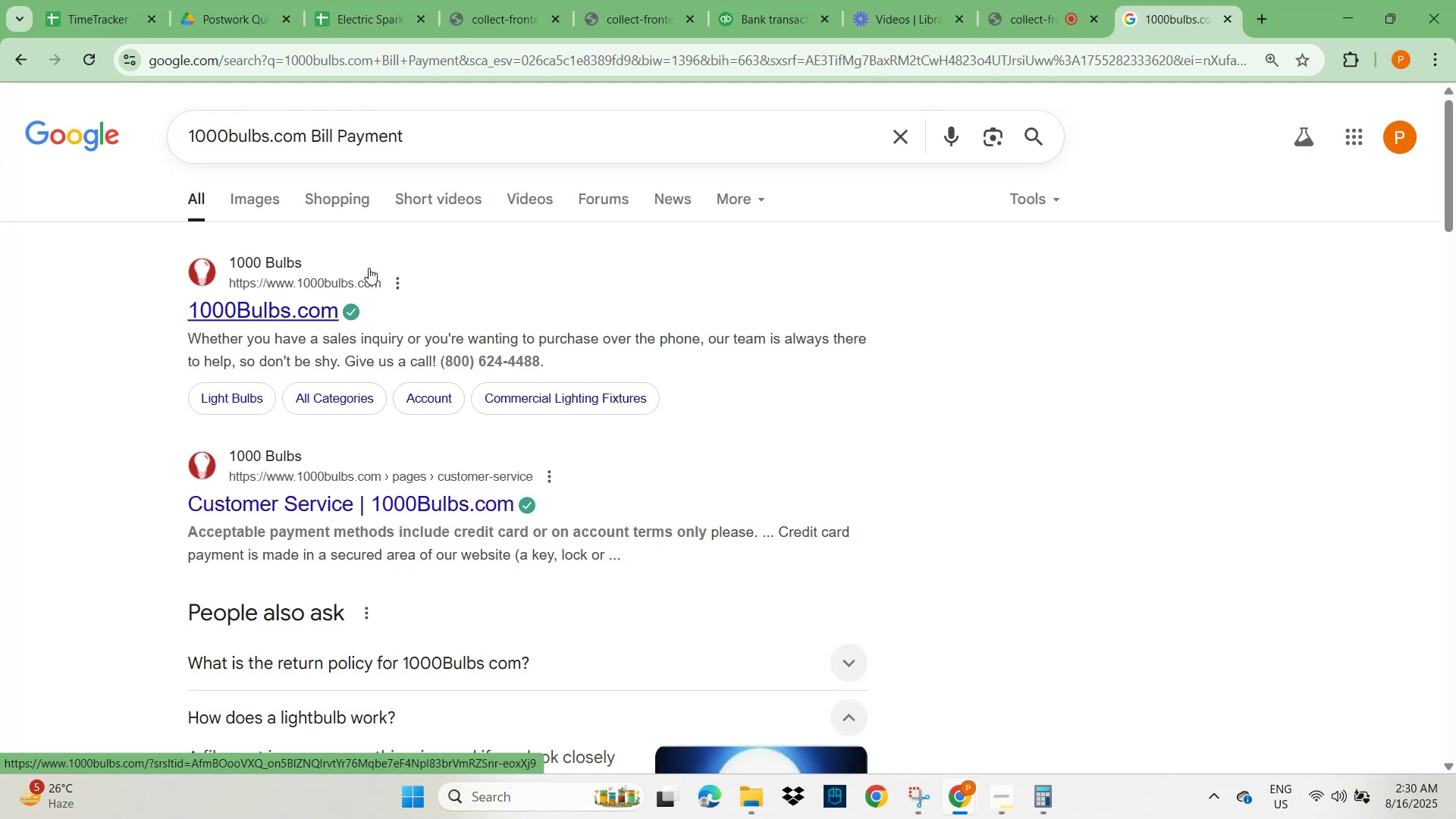 
wait(8.17)
 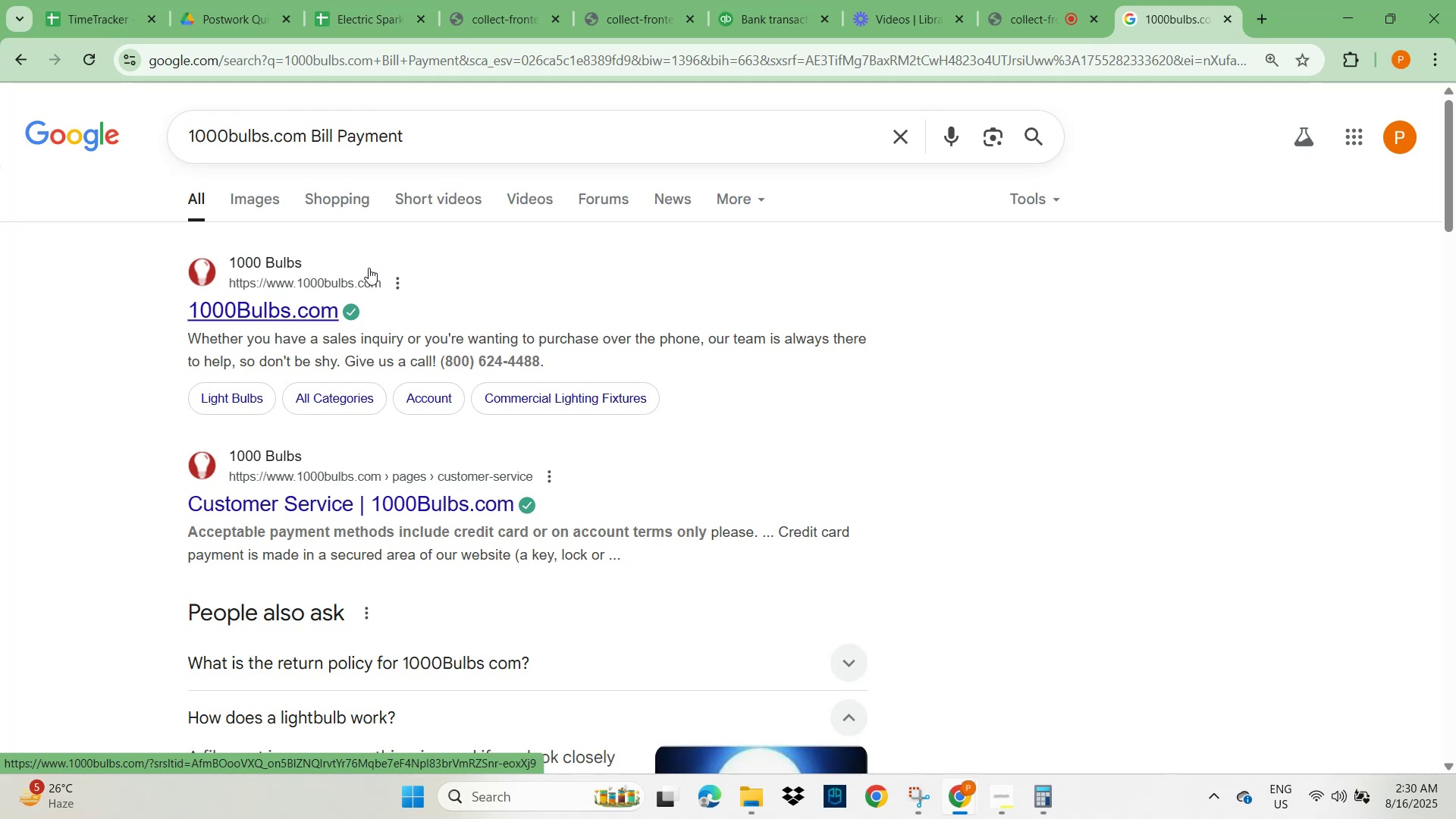 
left_click([746, 21])
 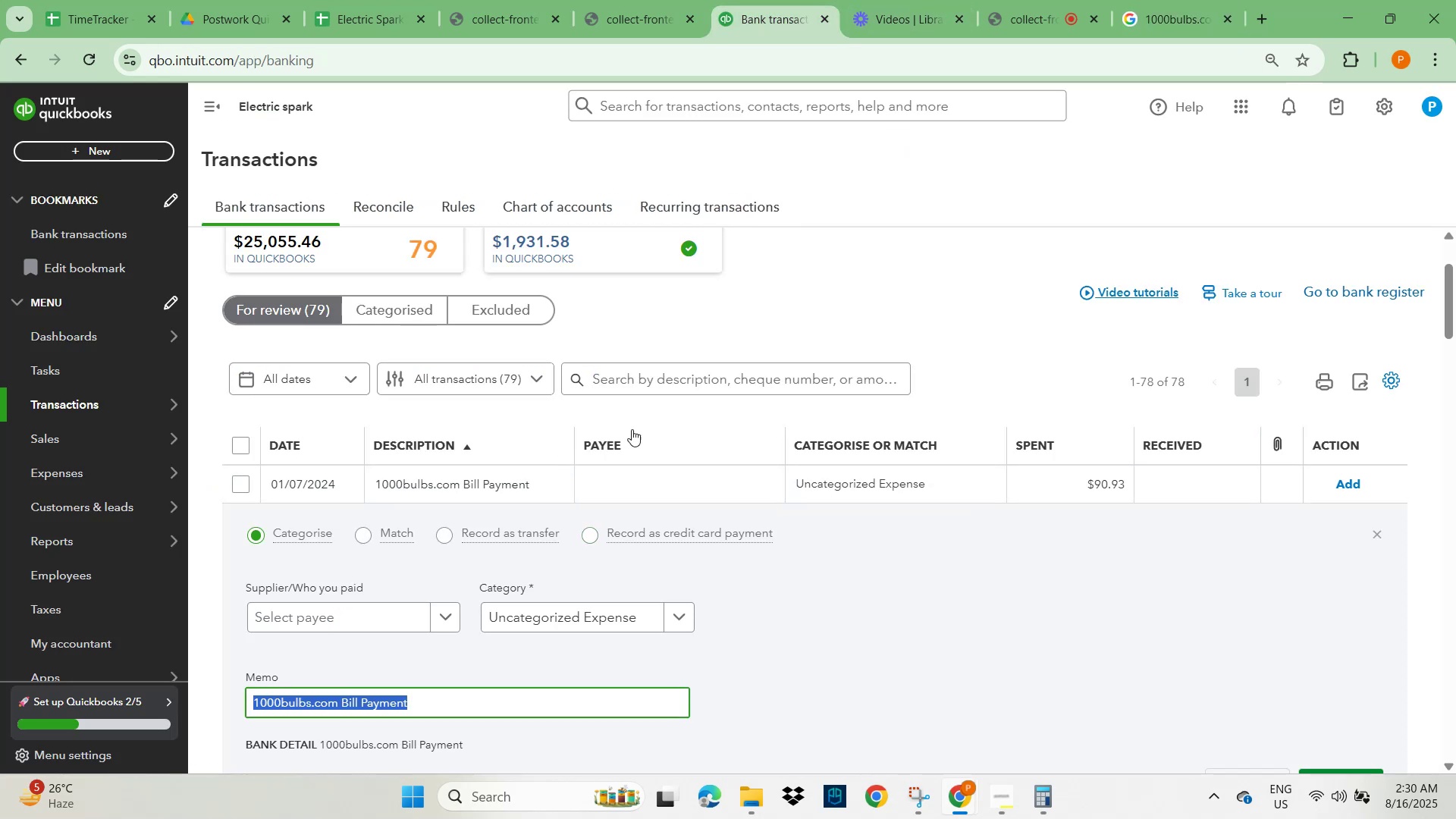 
left_click([680, 372])
 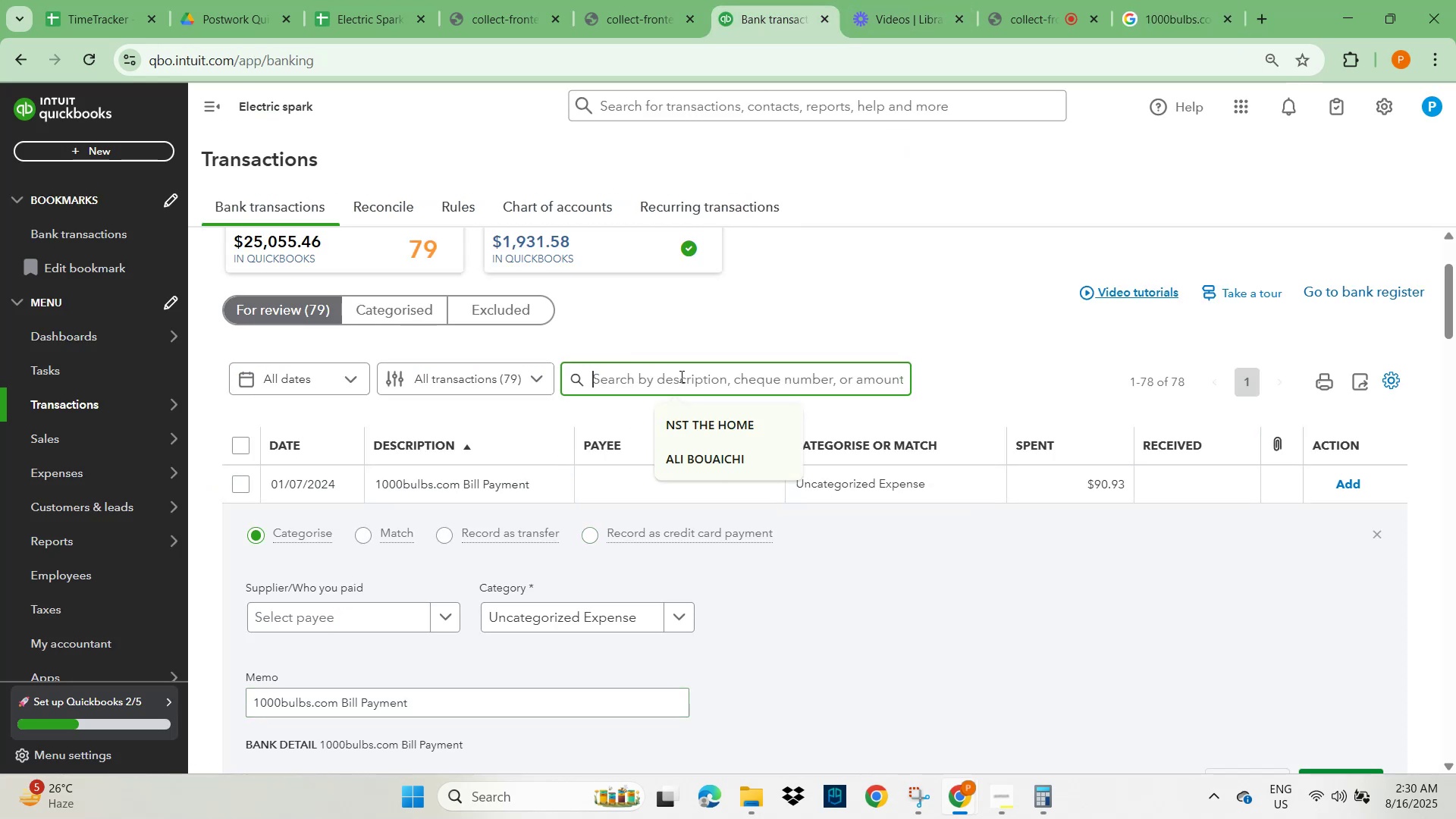 
key(Control+V)
 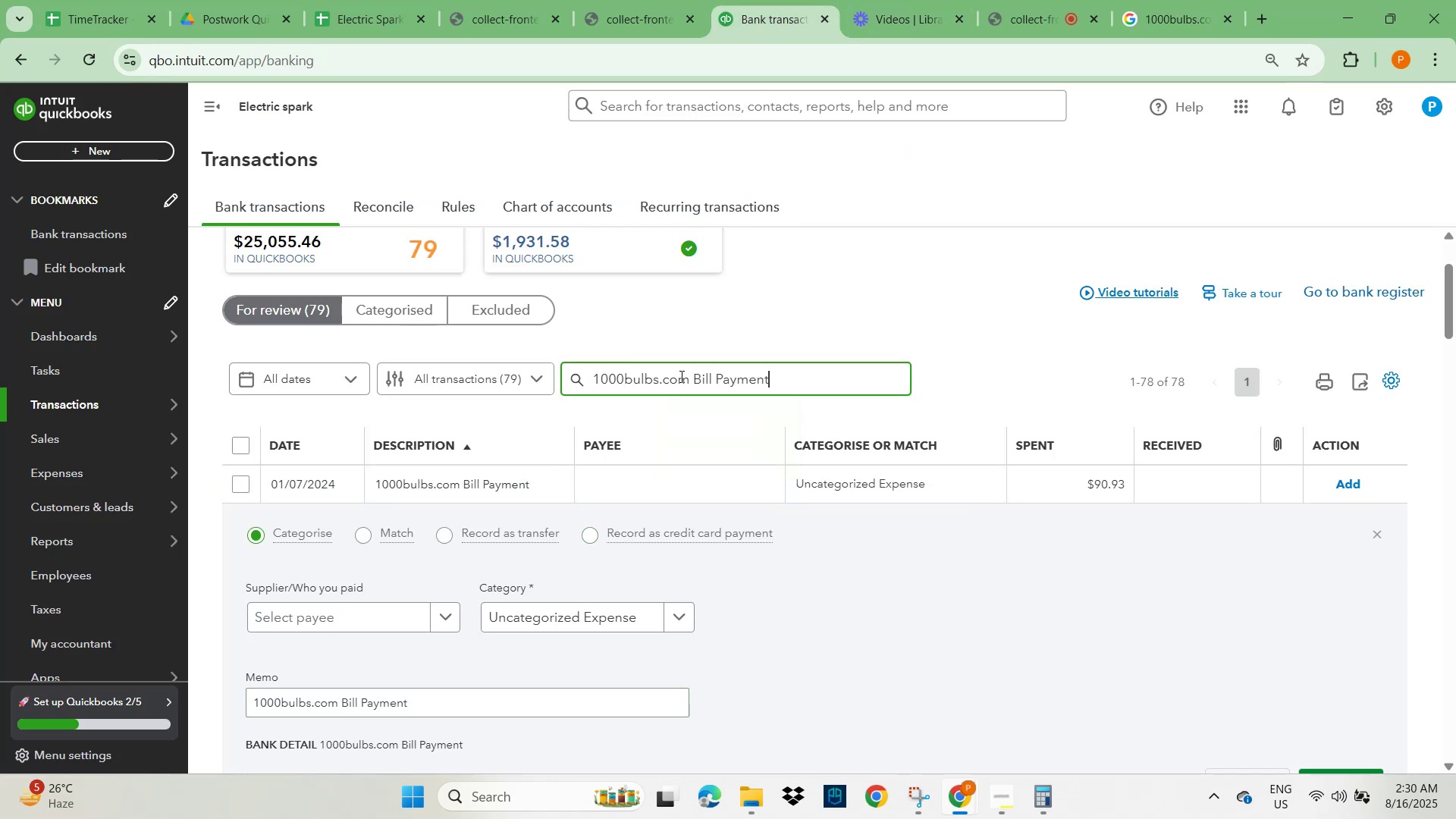 
key(NumpadEnter)
 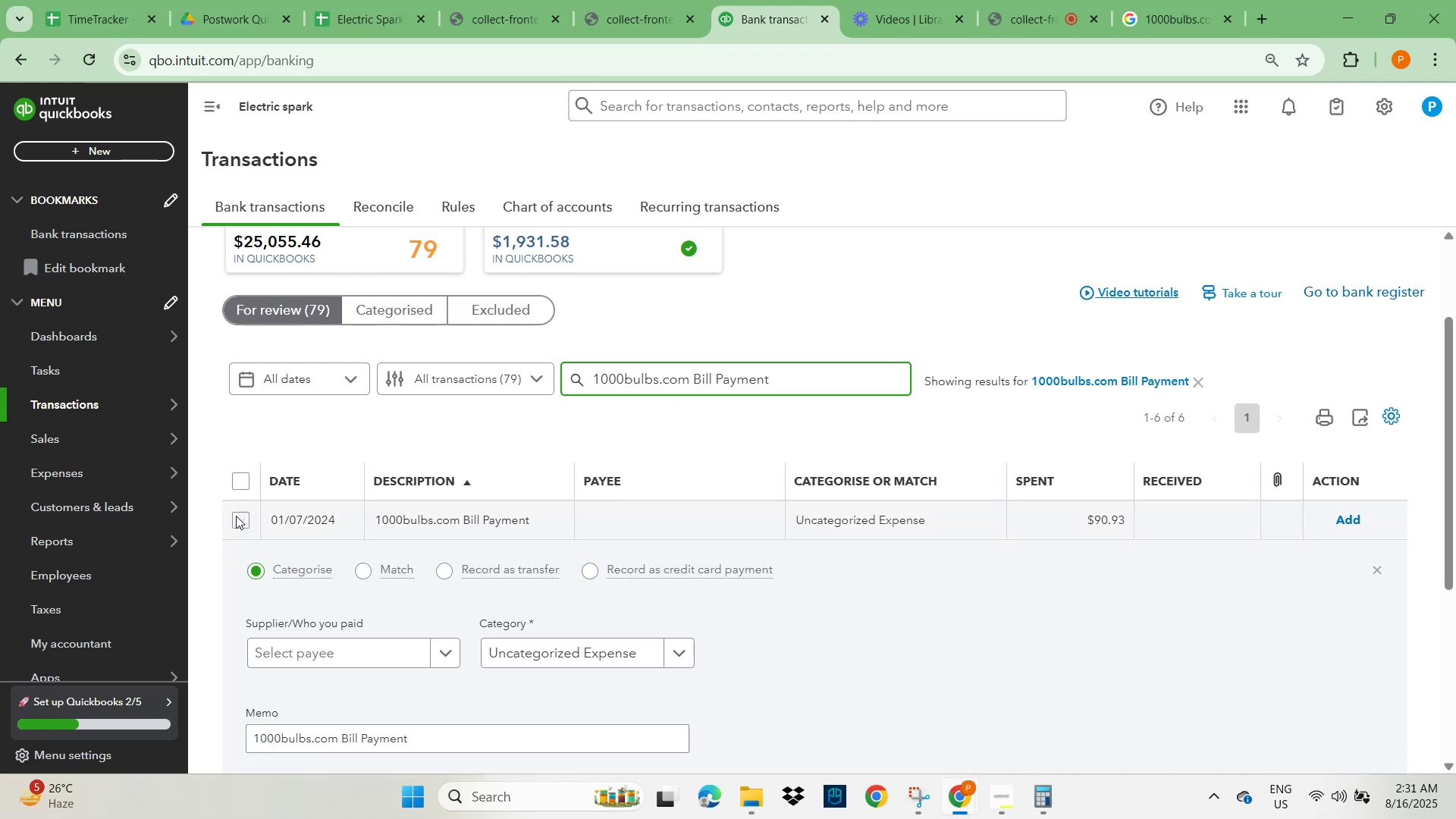 
left_click([246, 520])
 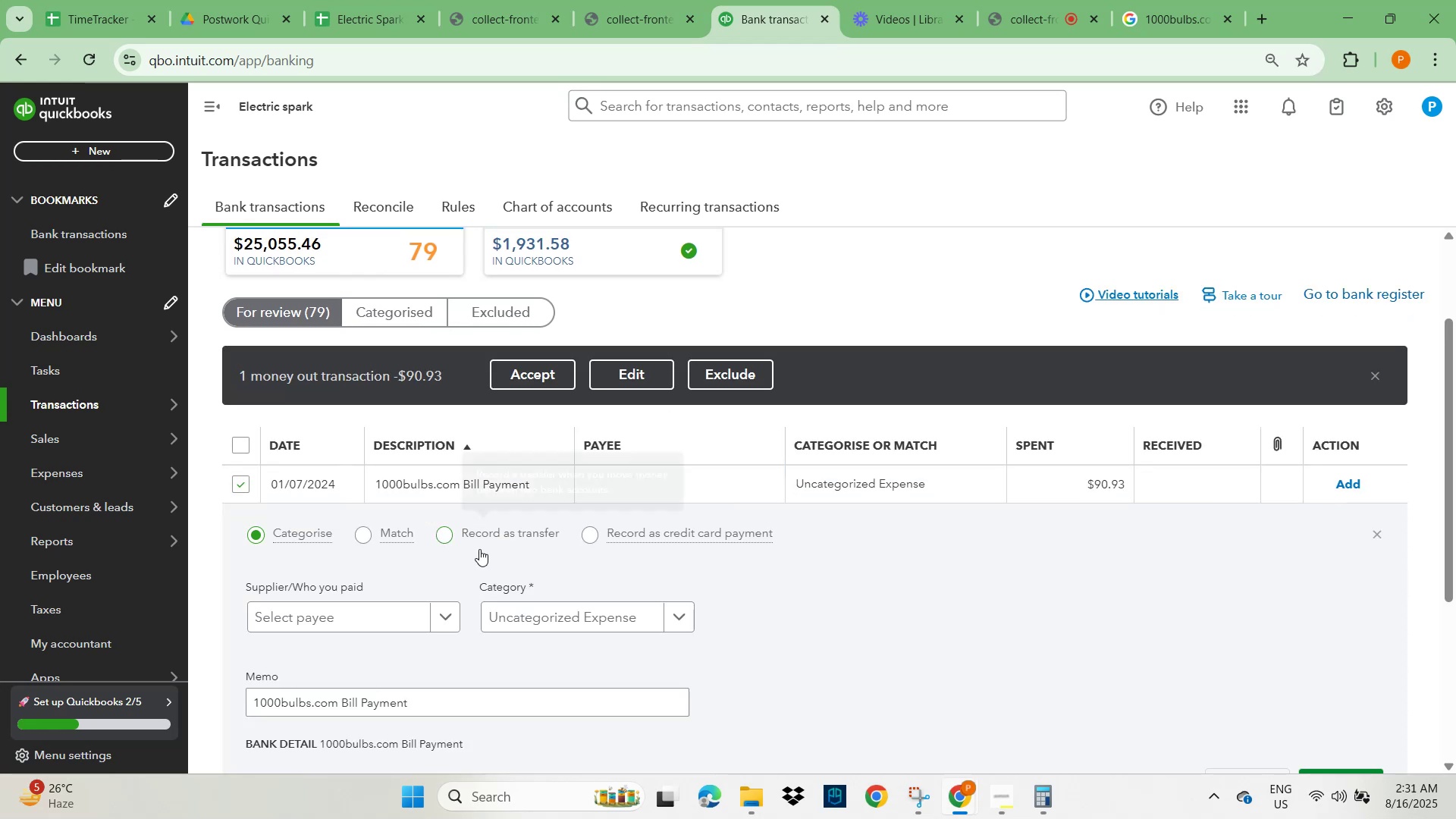 
wait(5.49)
 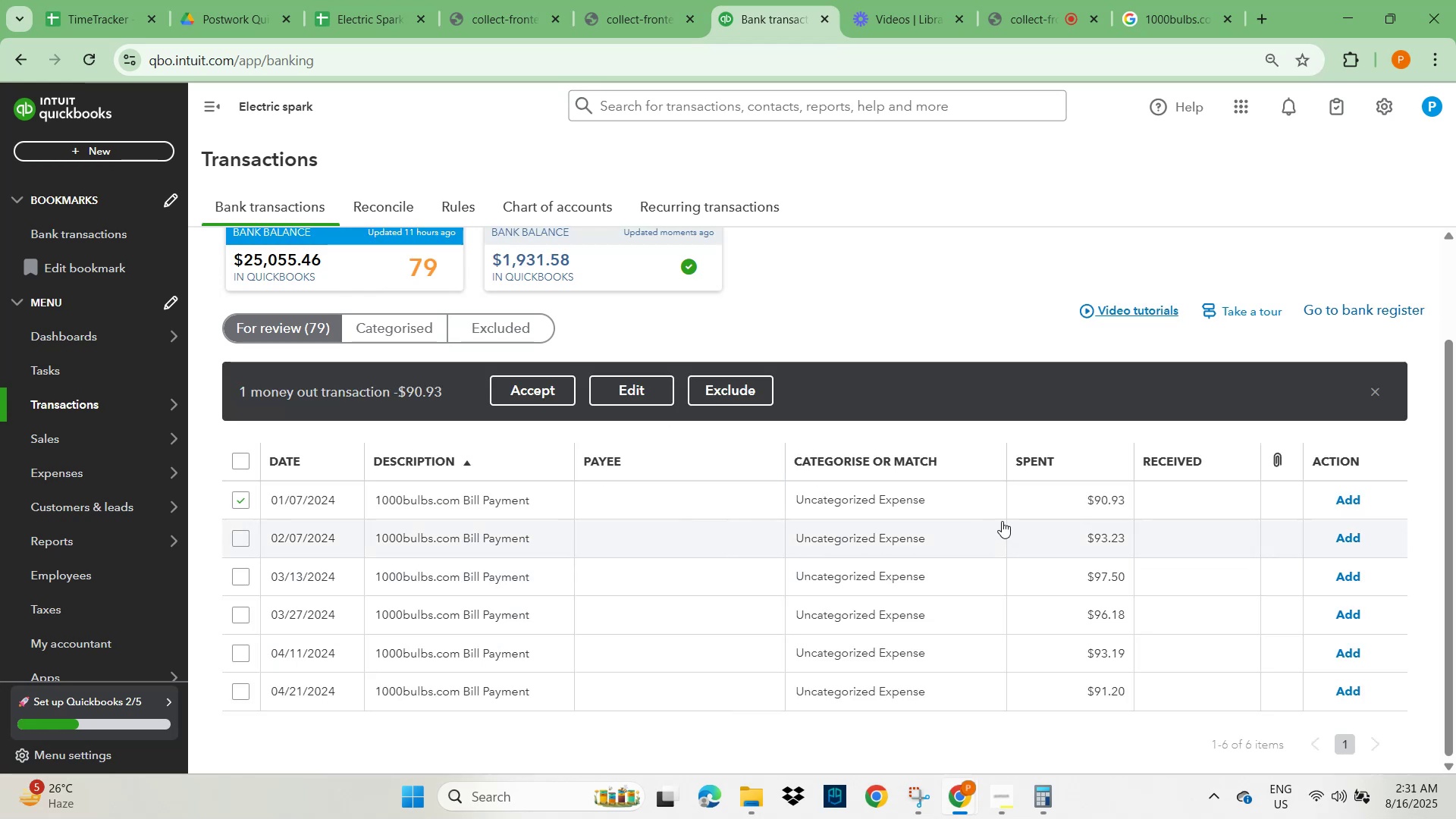 
key(Control+C)
 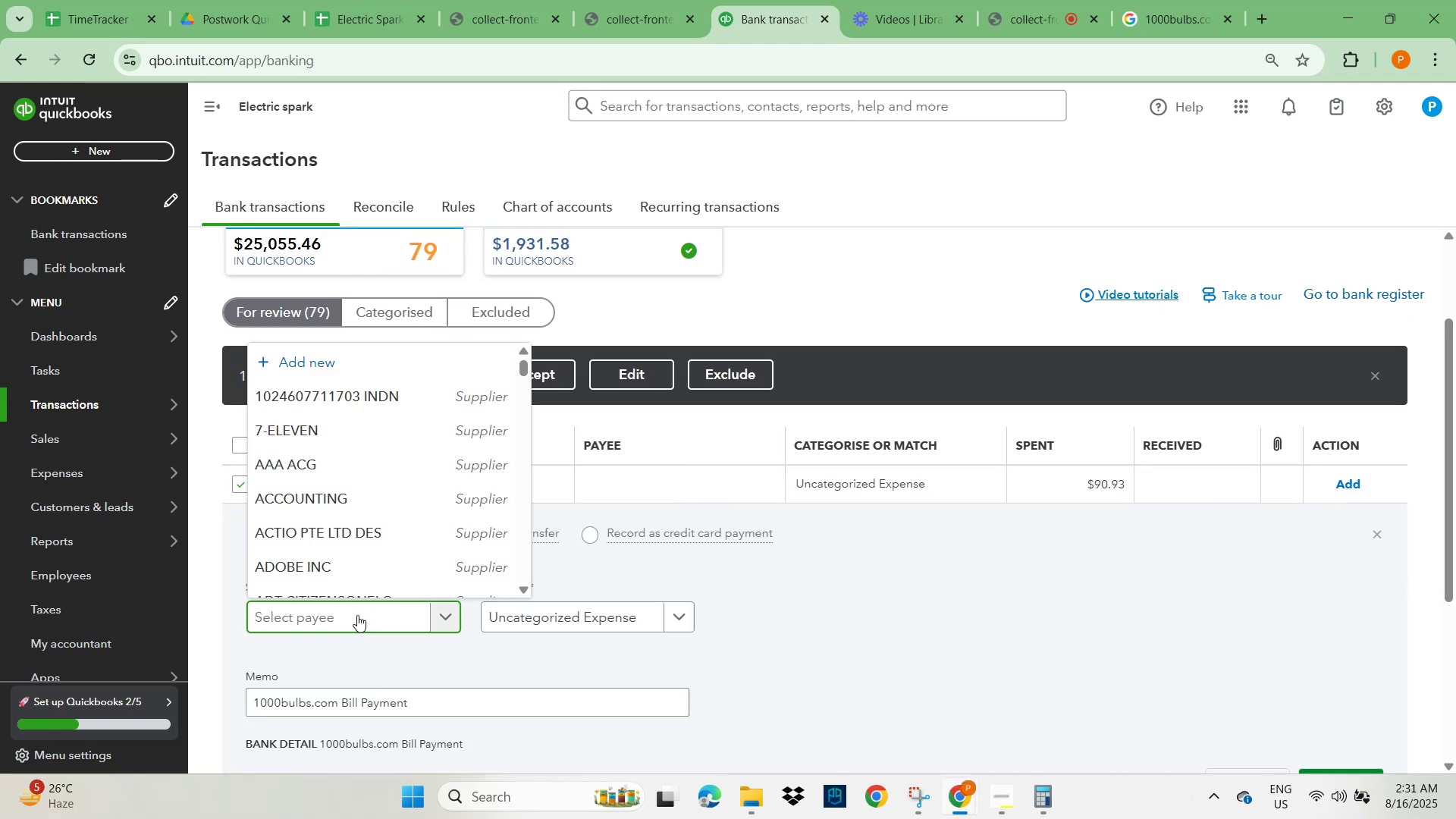 
key(Control+C)
 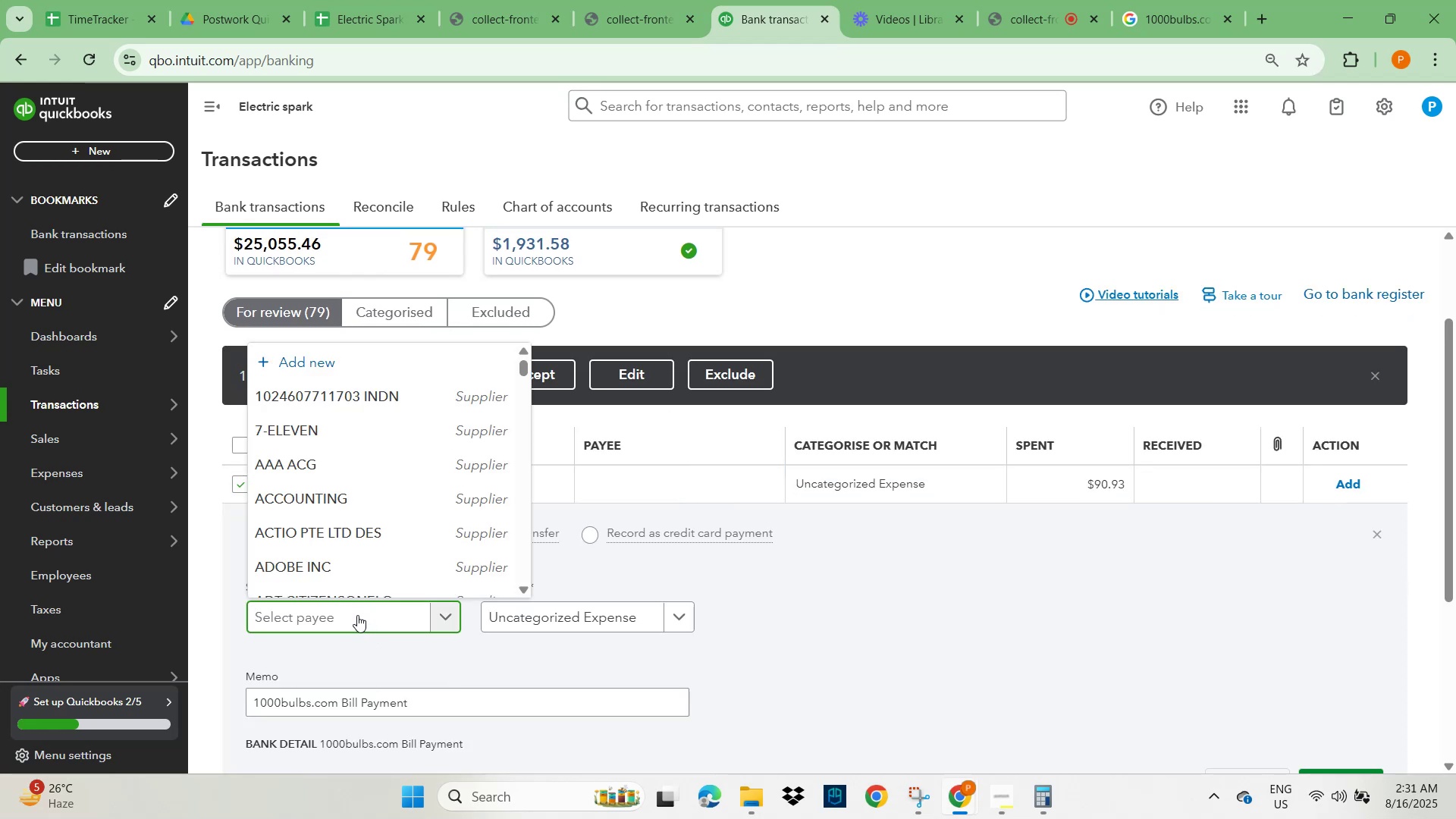 
key(Control+V)
 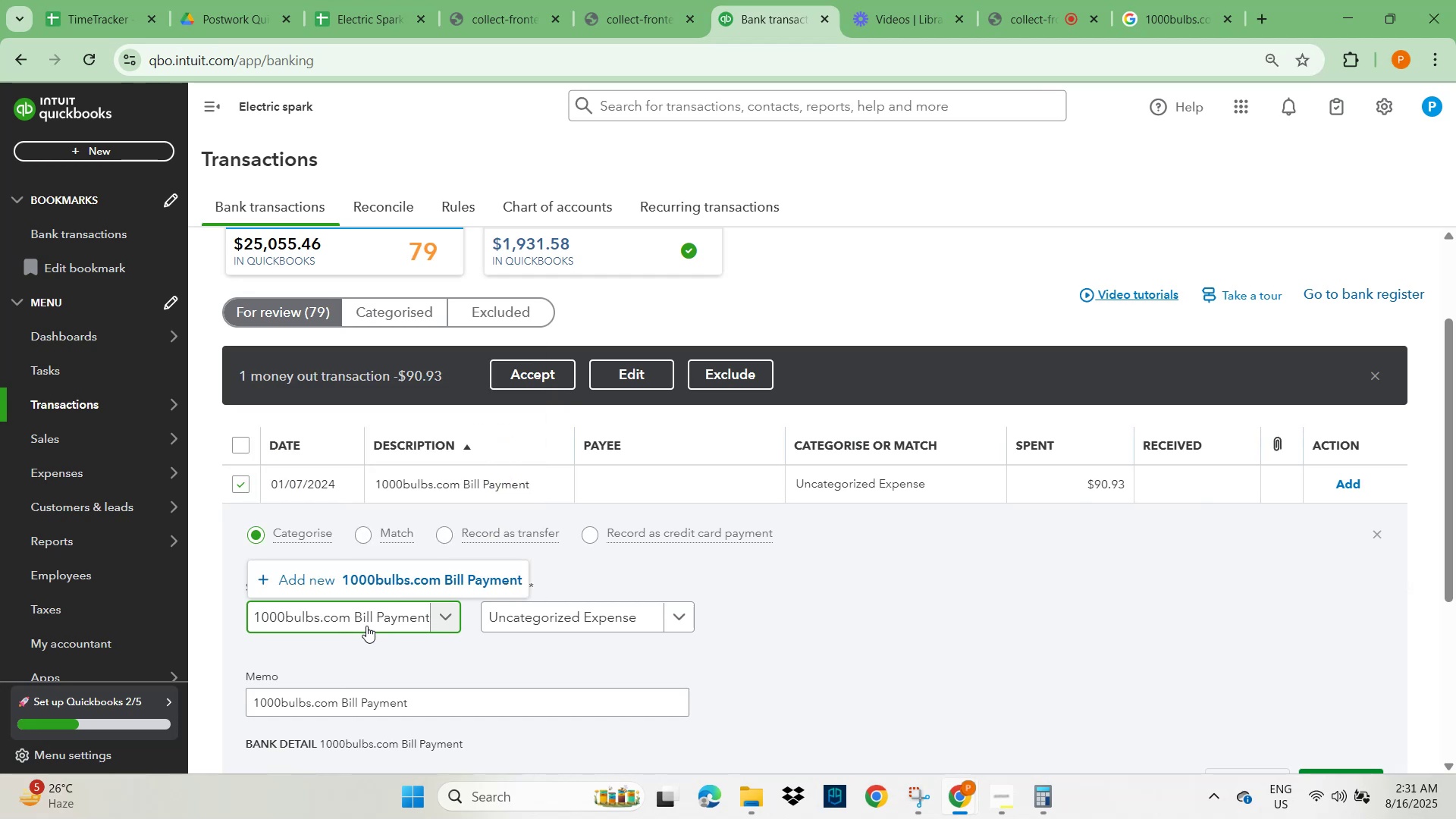 
hold_key(key=ArrowLeft, duration=0.85)
 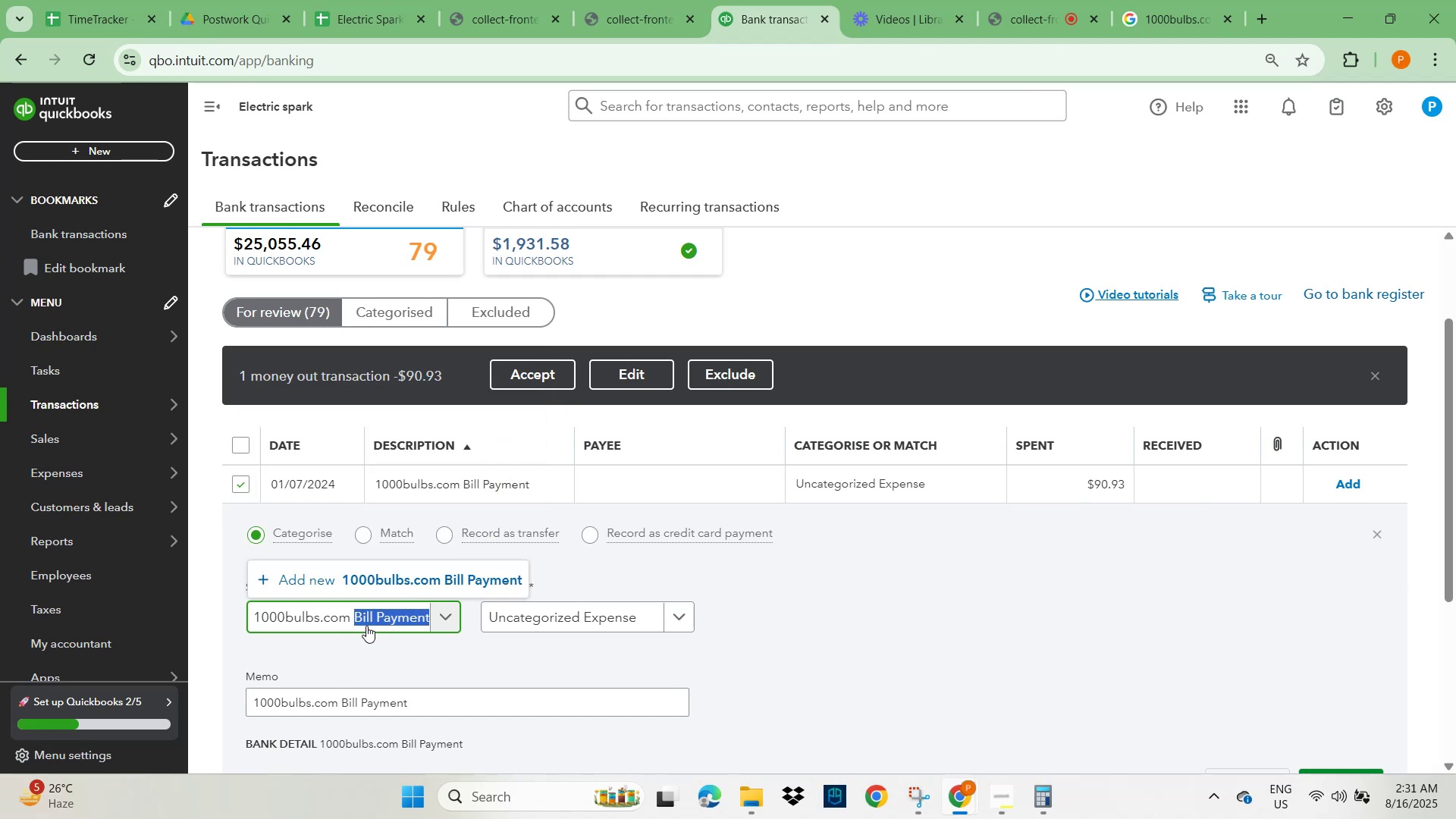 
key(Shift+ArrowLeft)
 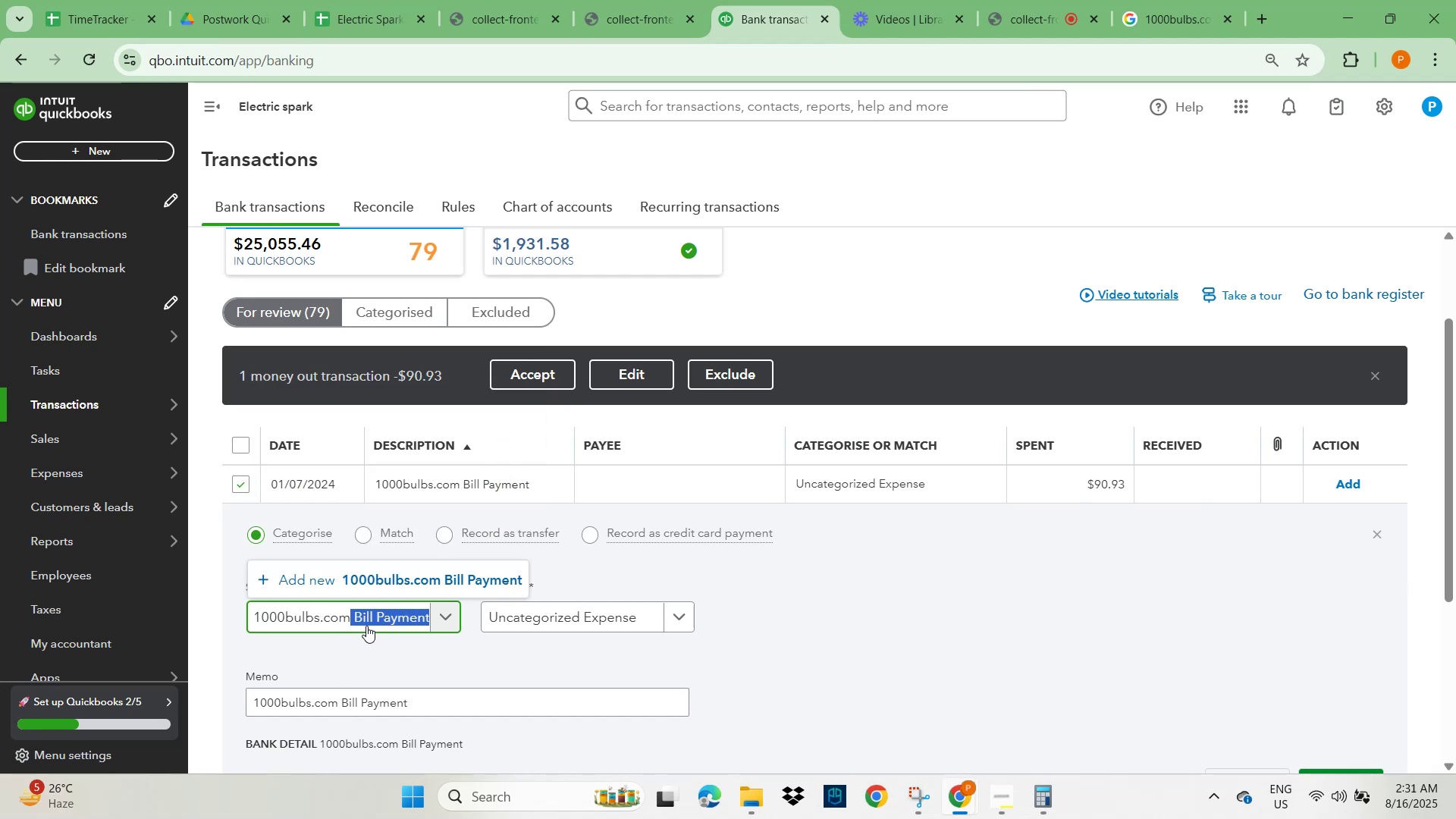 
key(Backspace)
 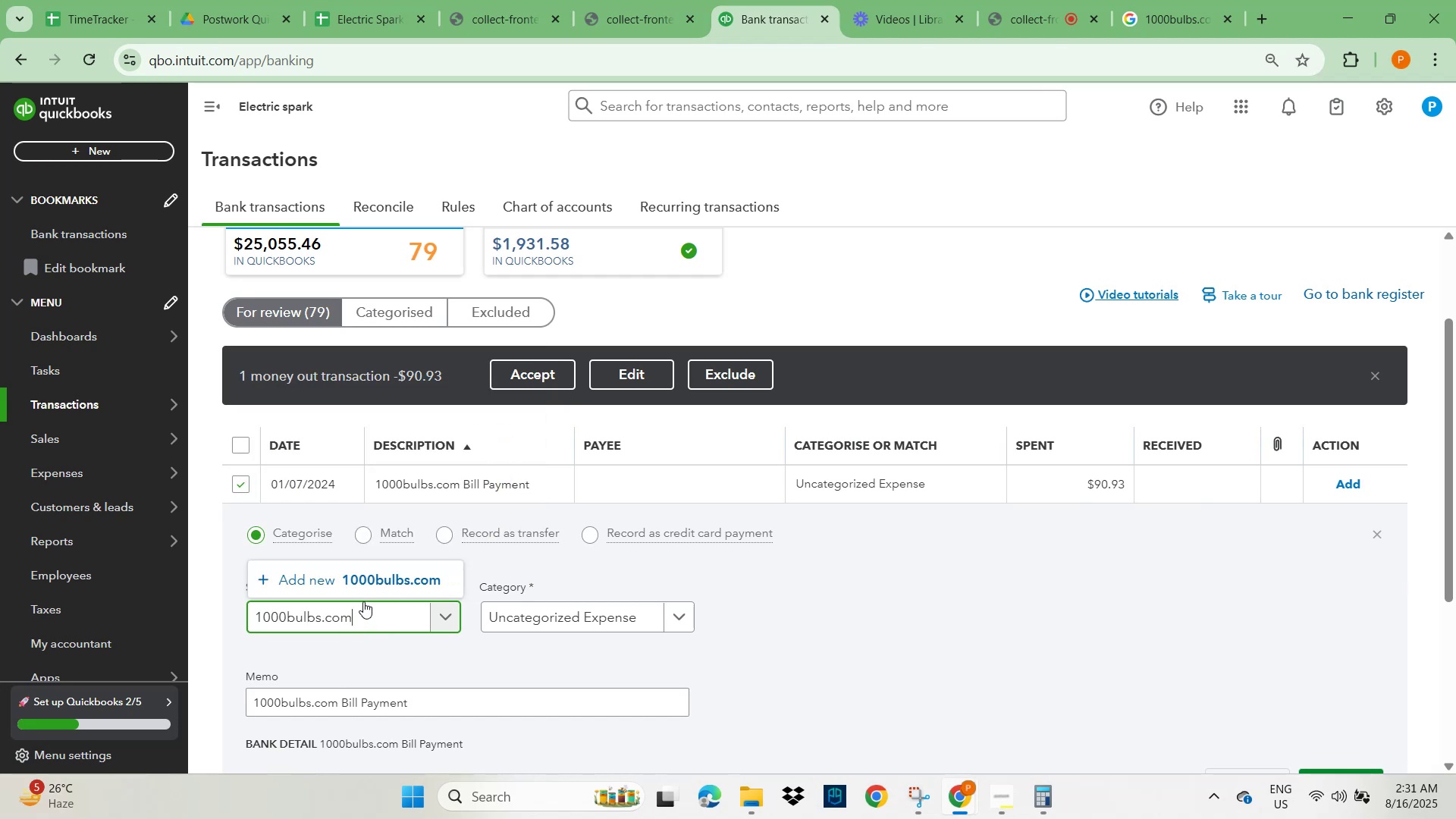 
left_click([383, 573])
 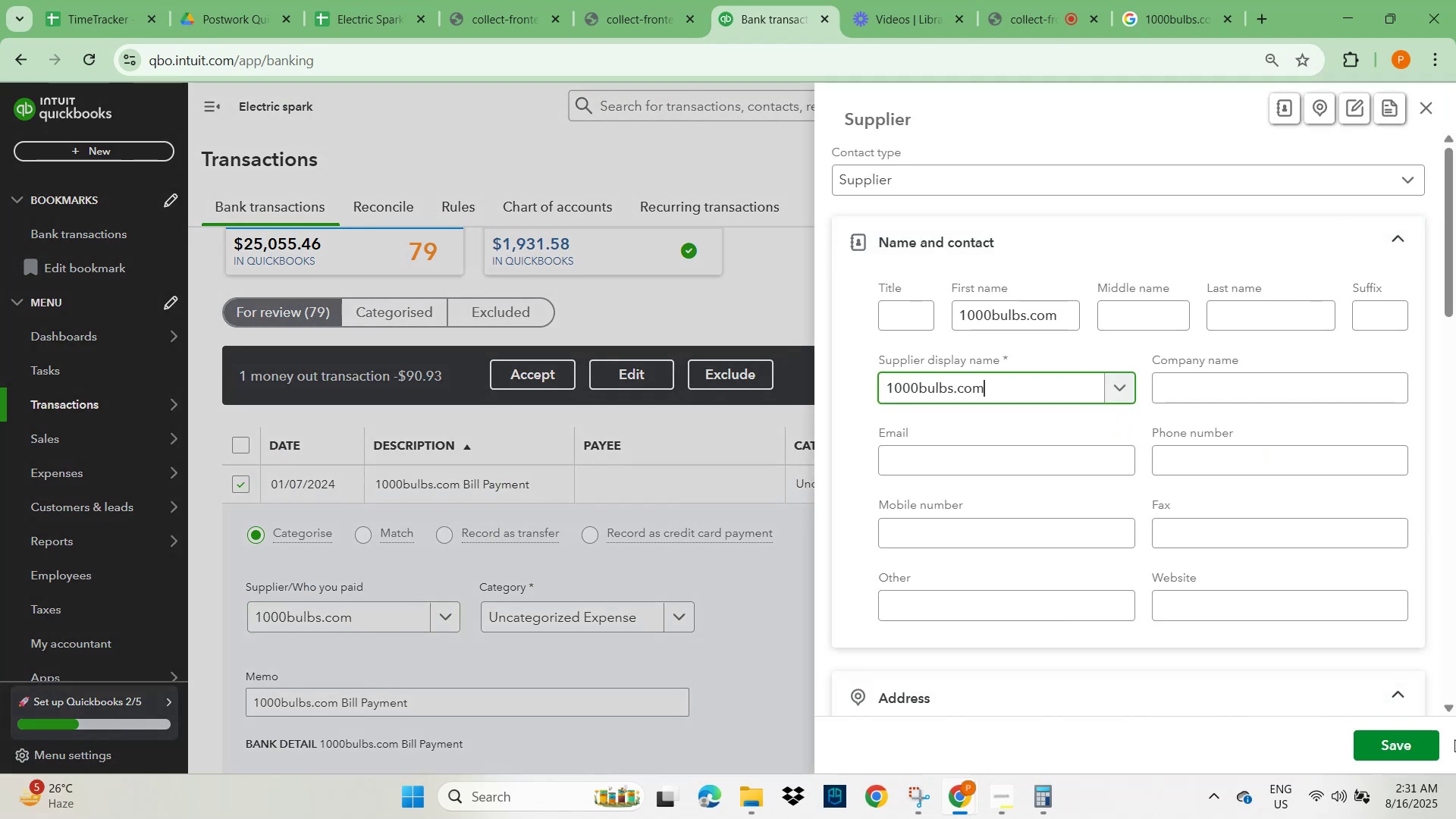 
left_click([1387, 747])
 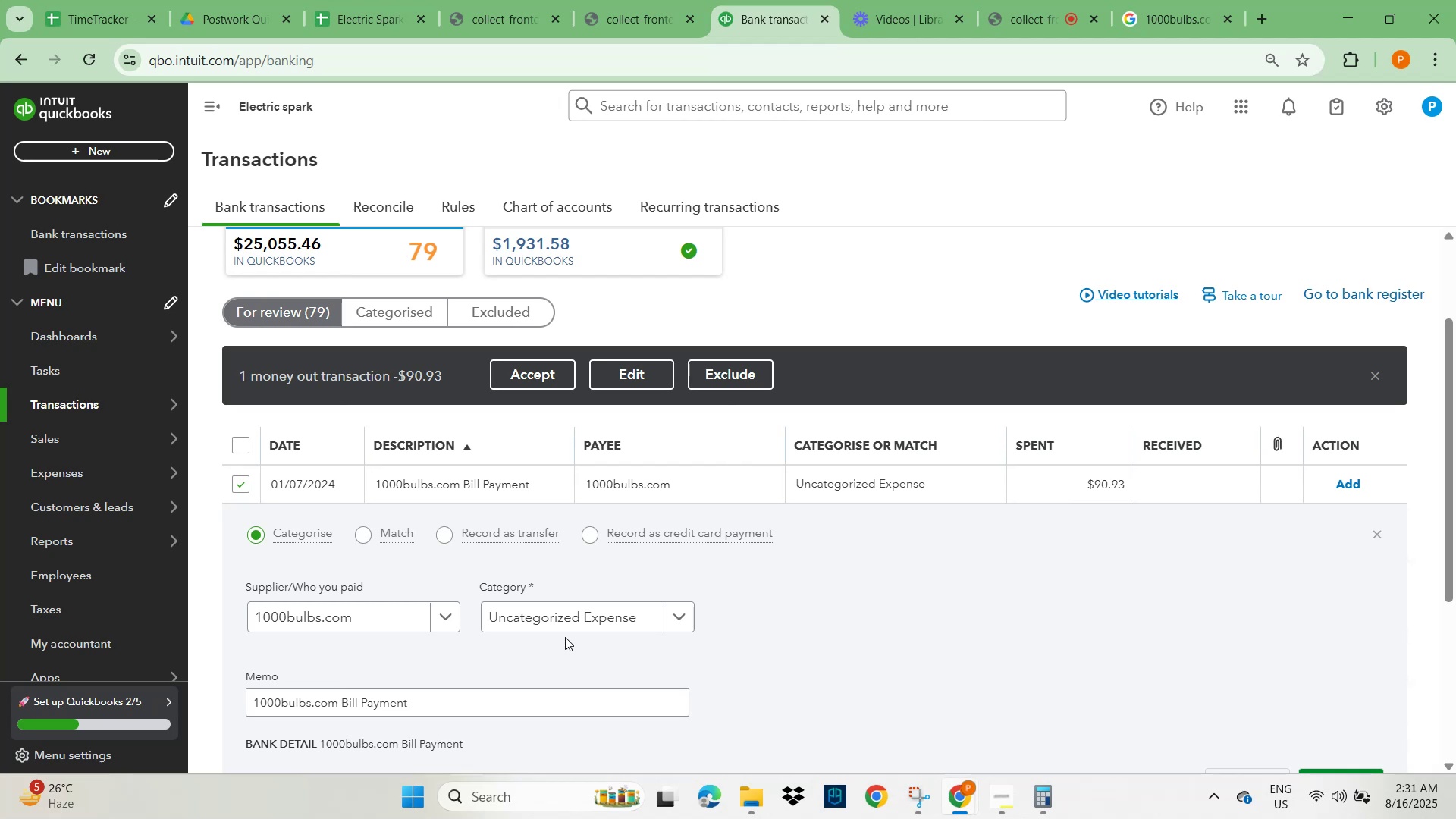 
left_click([546, 622])
 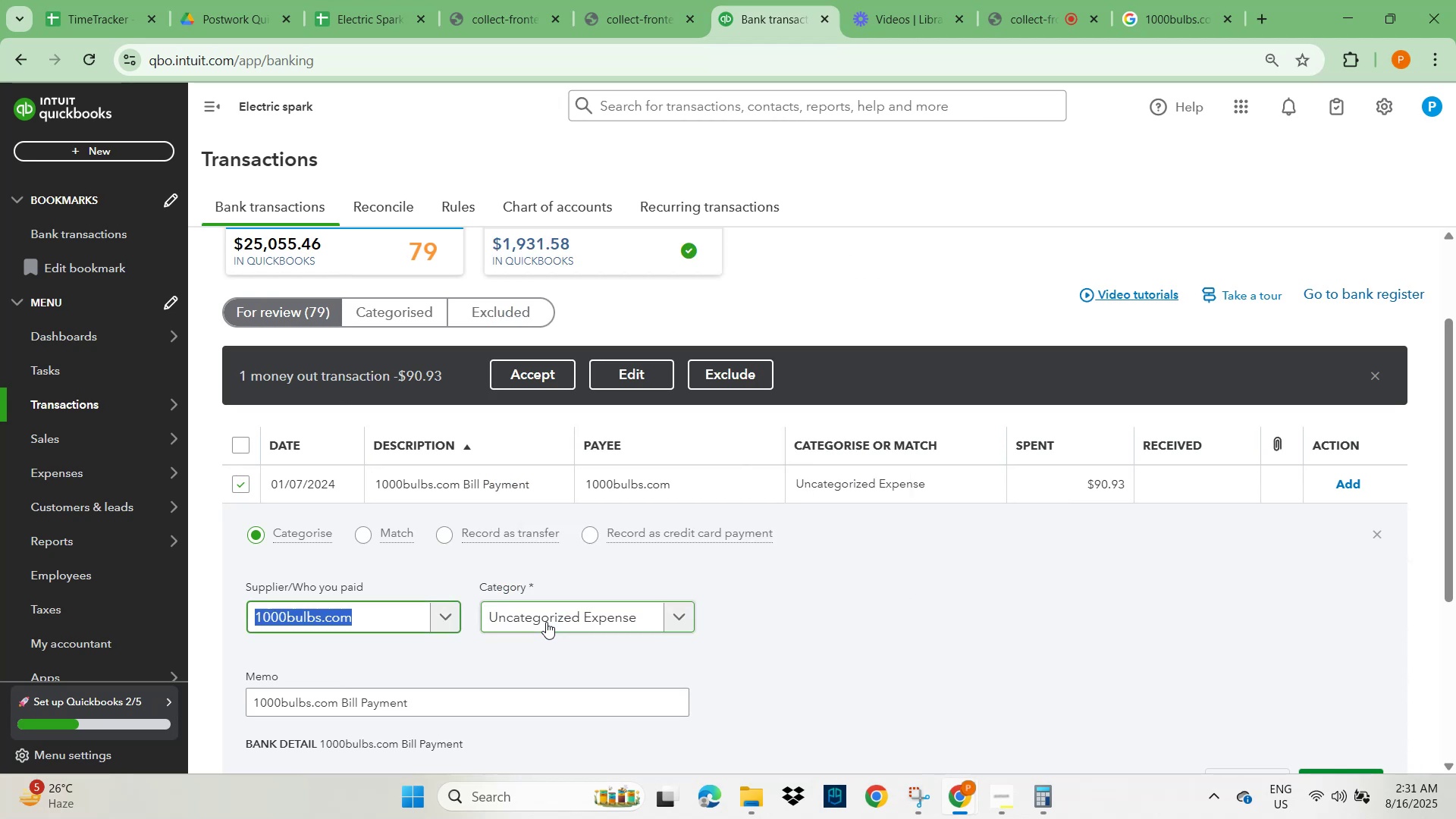 
type(subsc)
key(Backspace)
key(Backspace)
key(Backspace)
 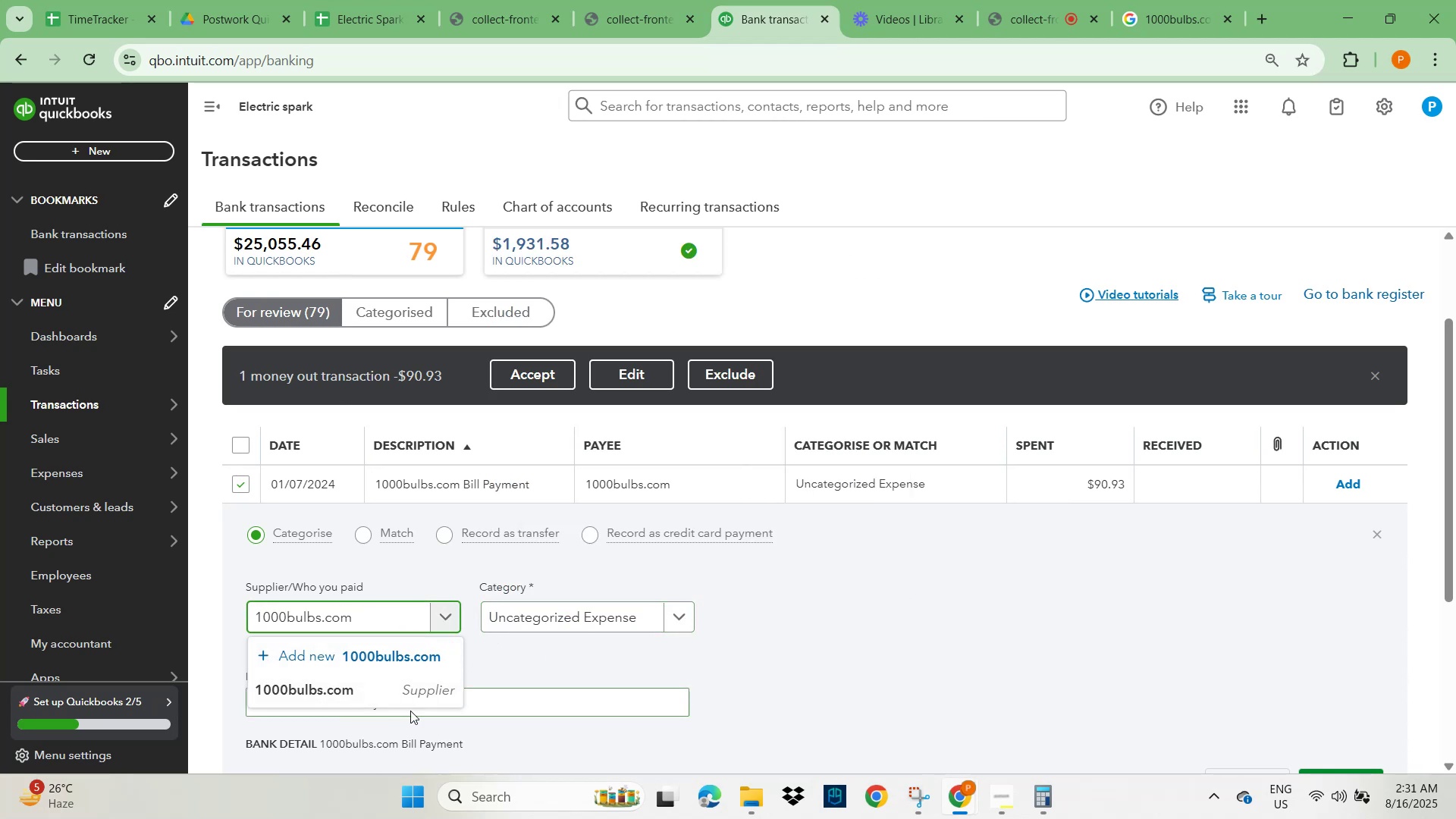 
left_click([318, 695])
 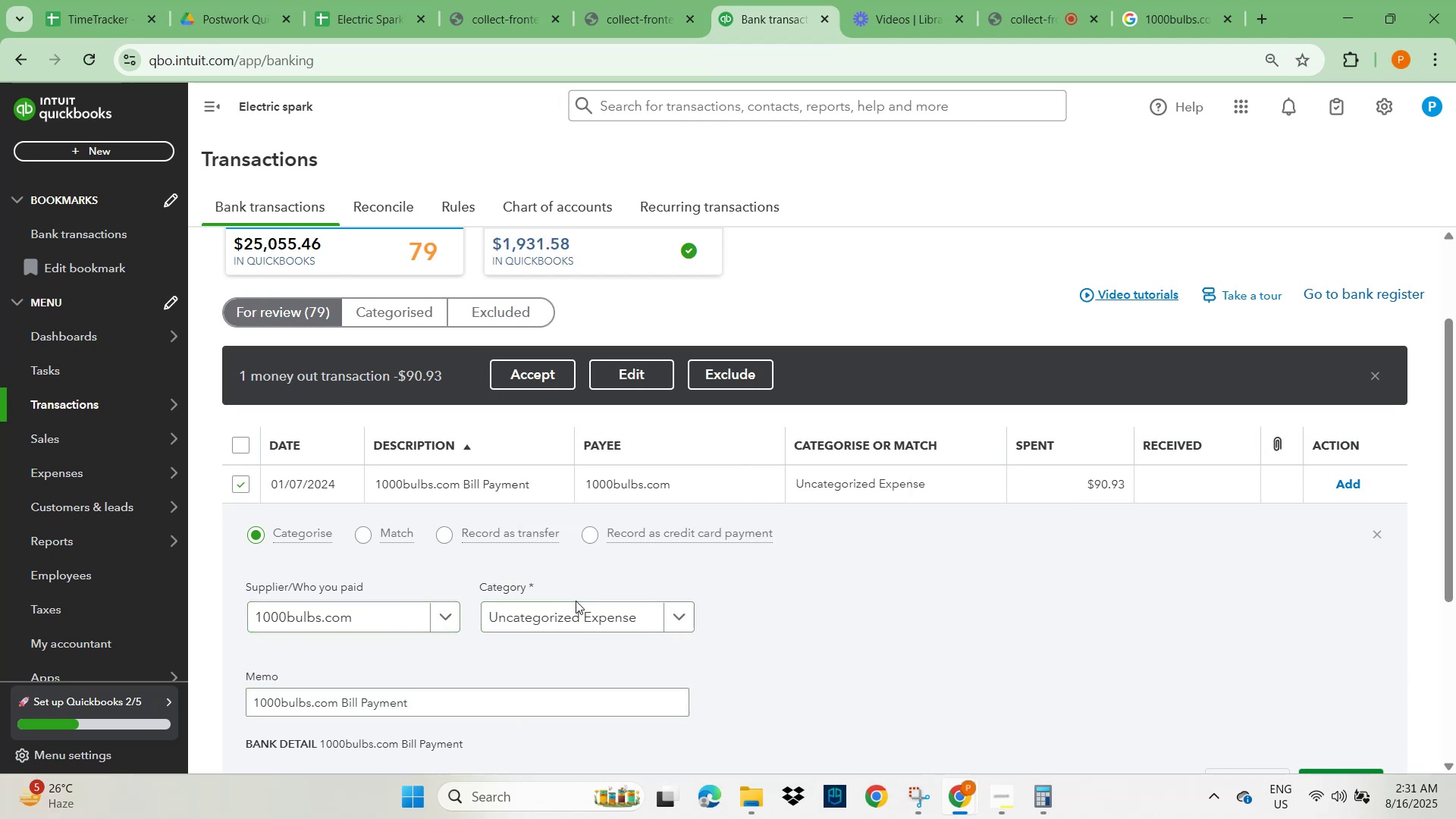 
left_click([582, 618])
 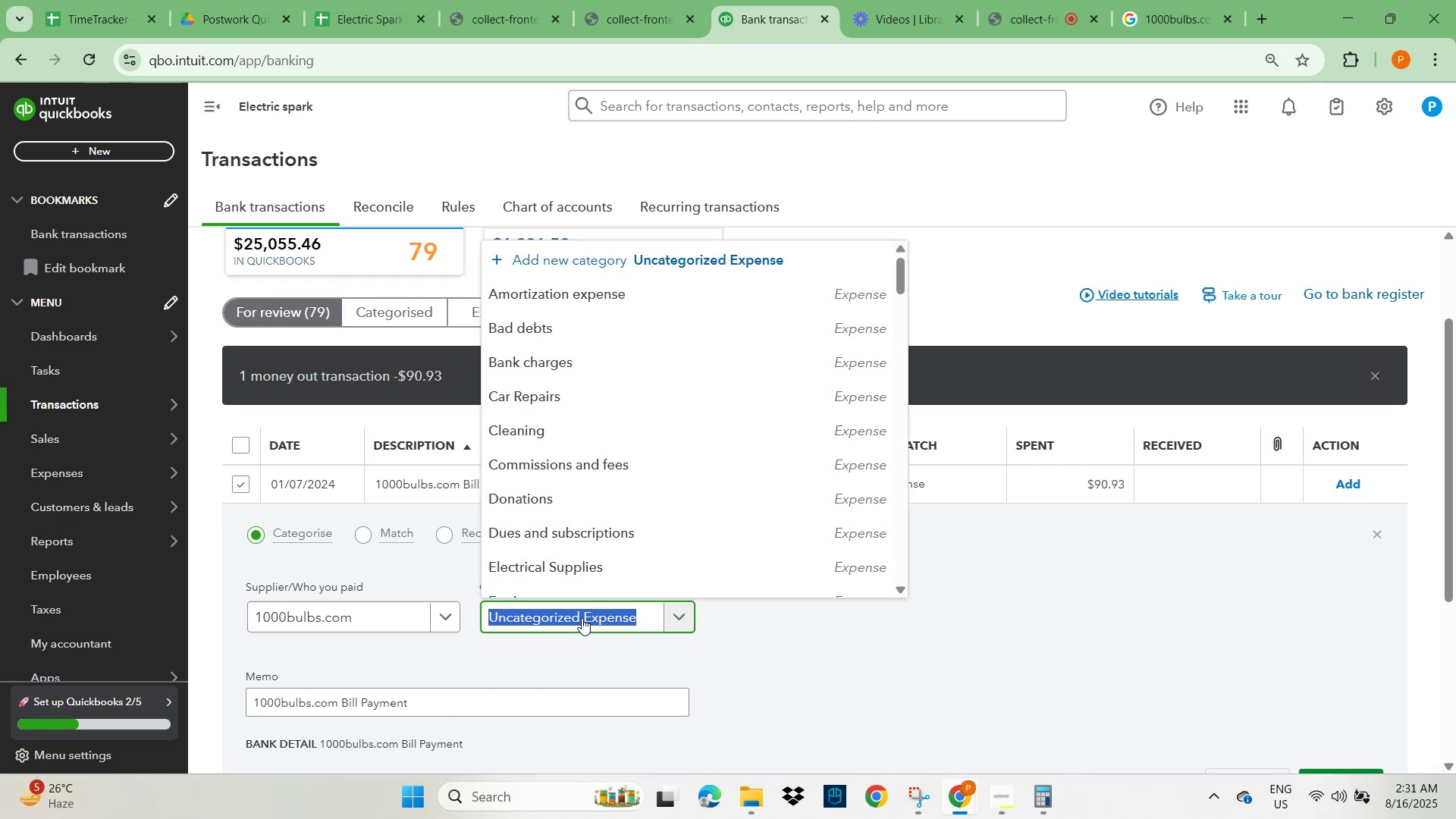 
type(subsc)
 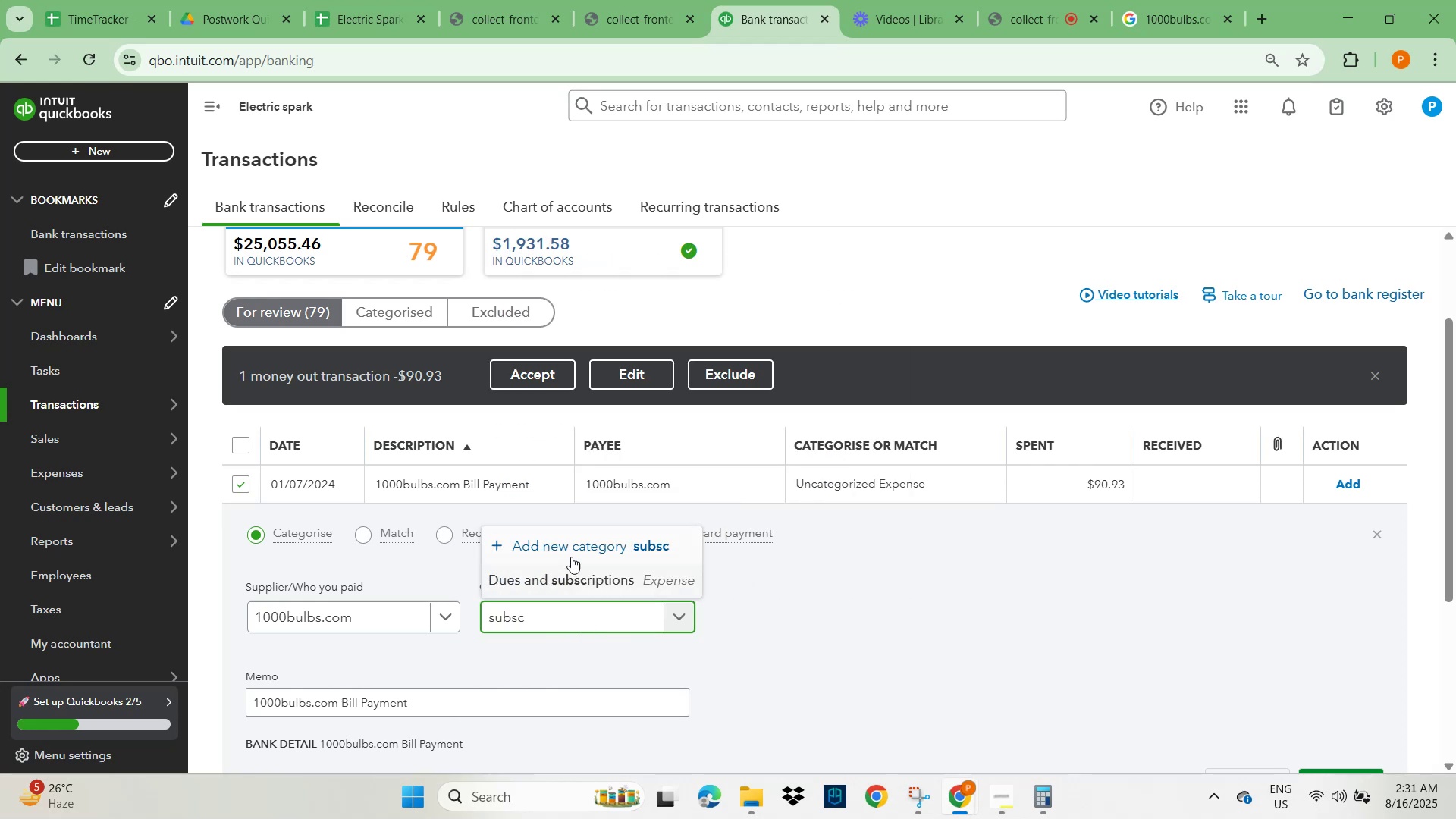 
left_click([570, 577])
 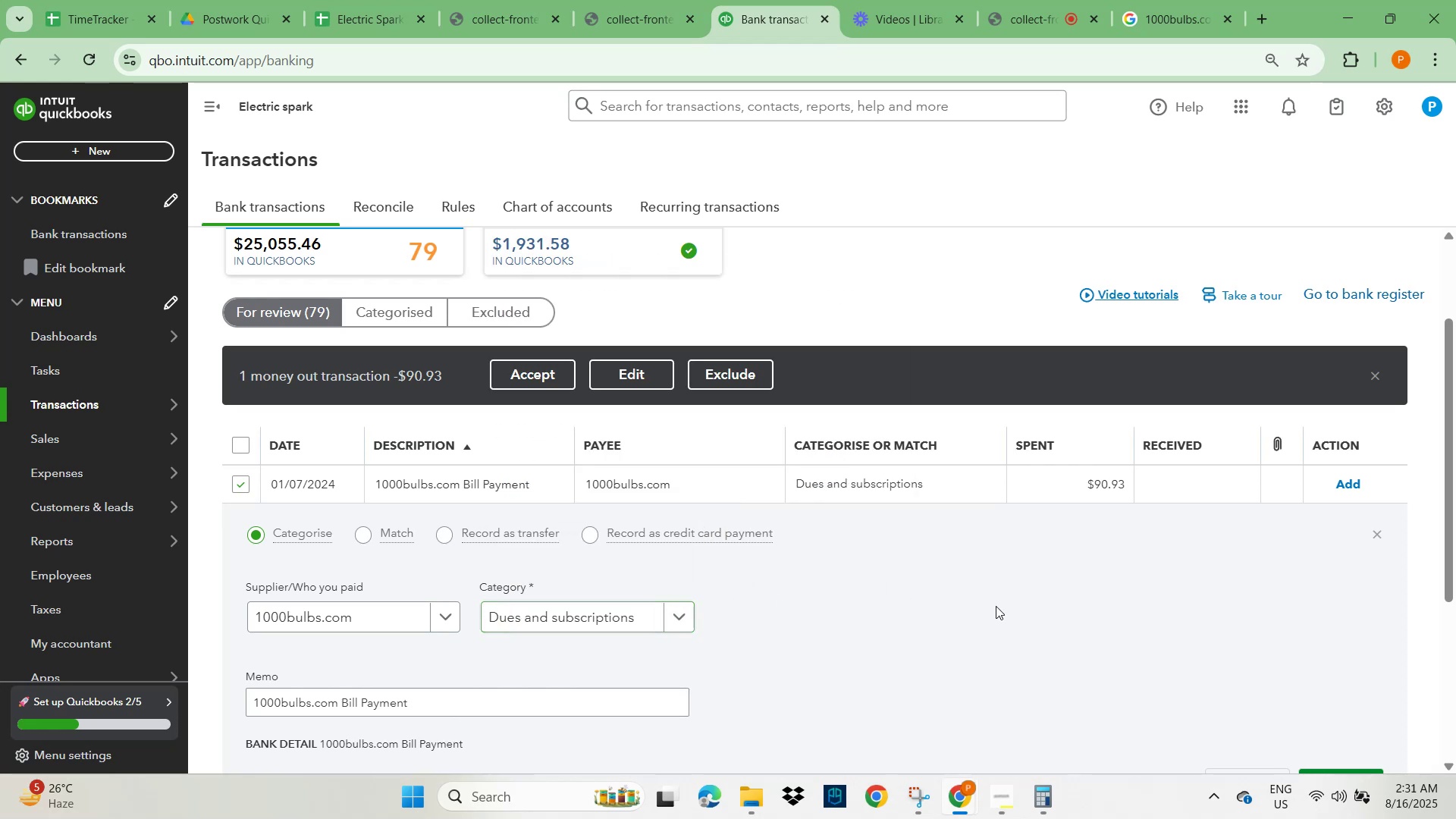 
scroll: coordinate [1050, 619], scroll_direction: down, amount: 1.0
 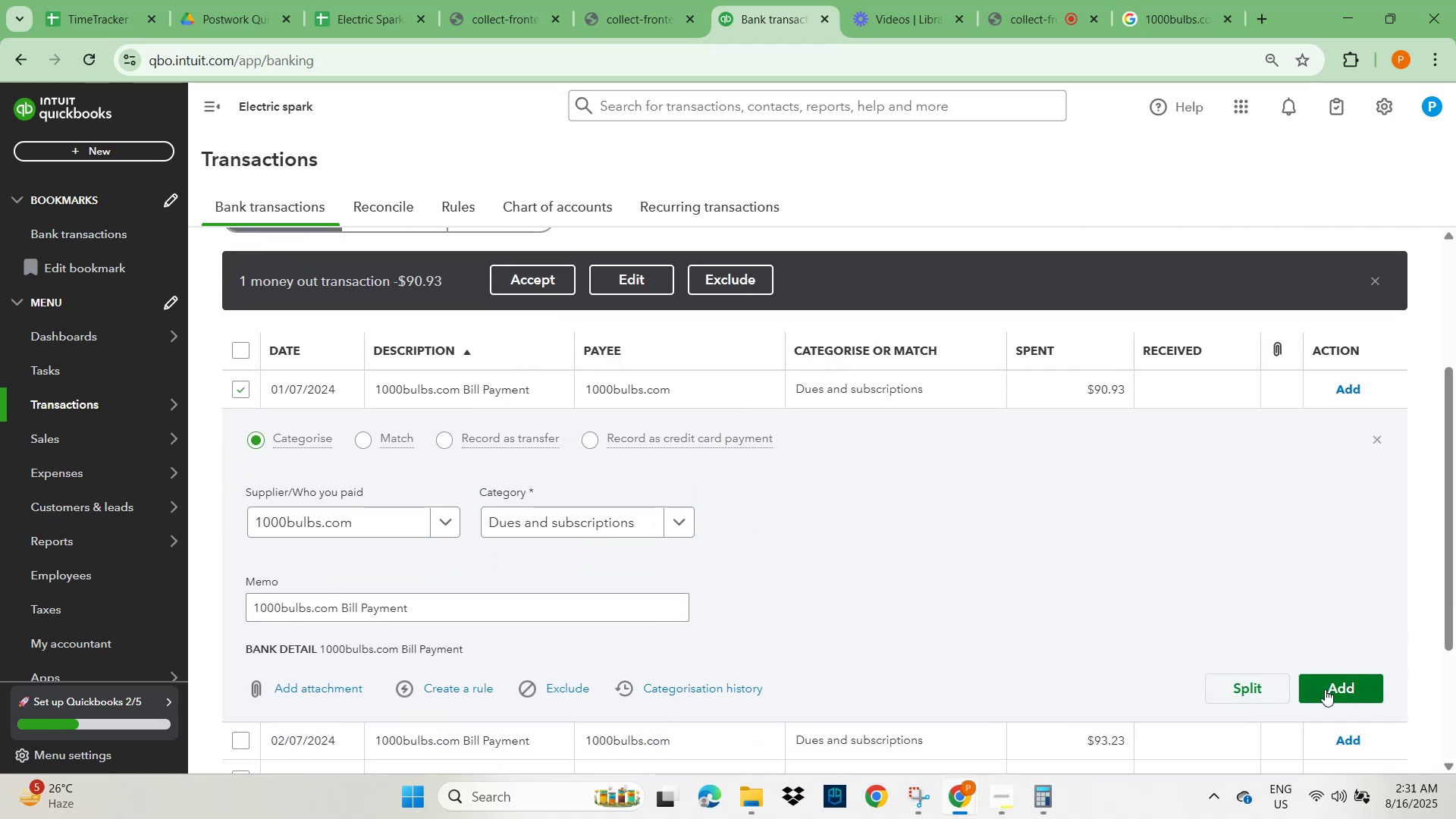 
left_click([1335, 692])
 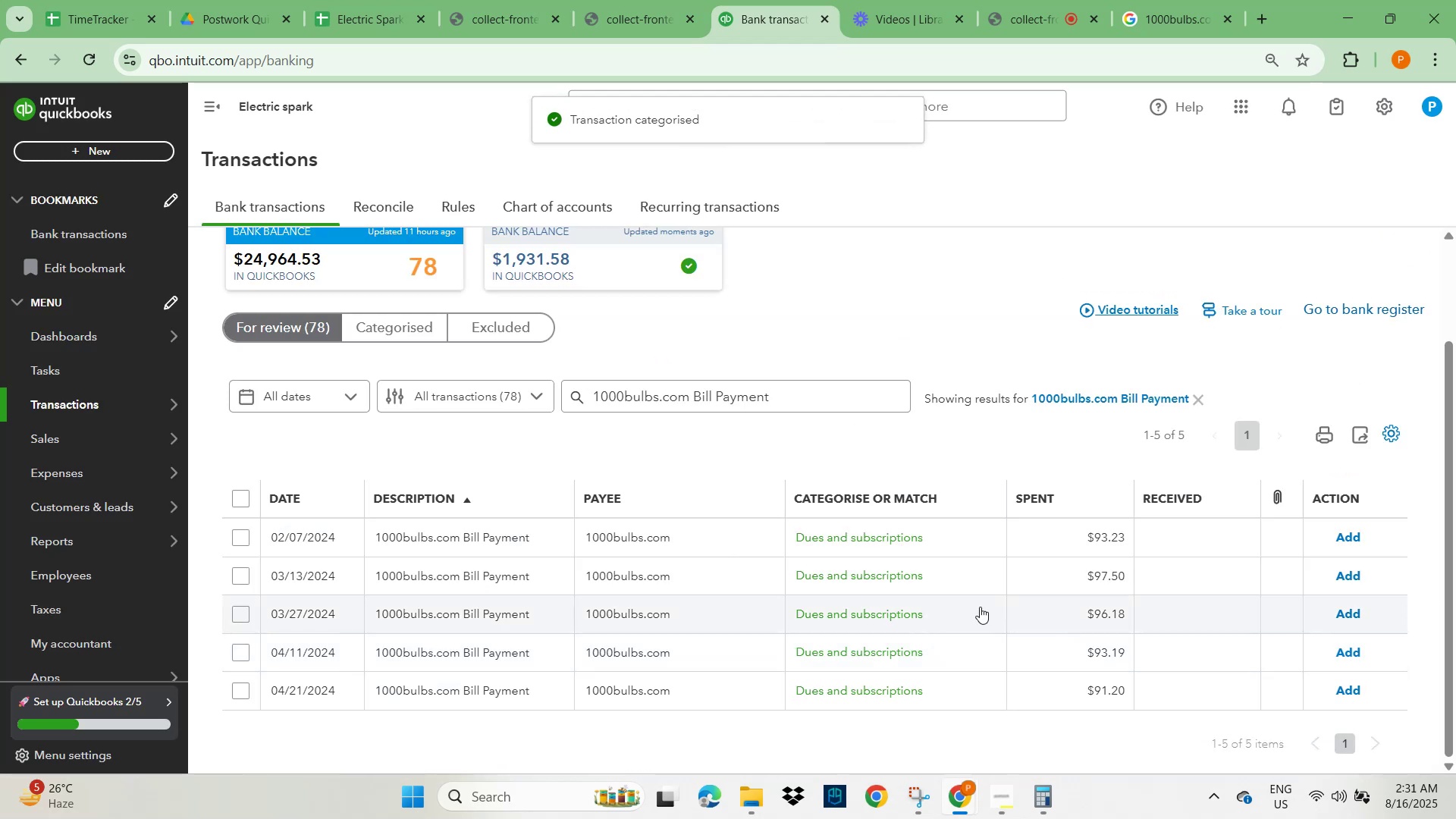 
left_click([1350, 530])
 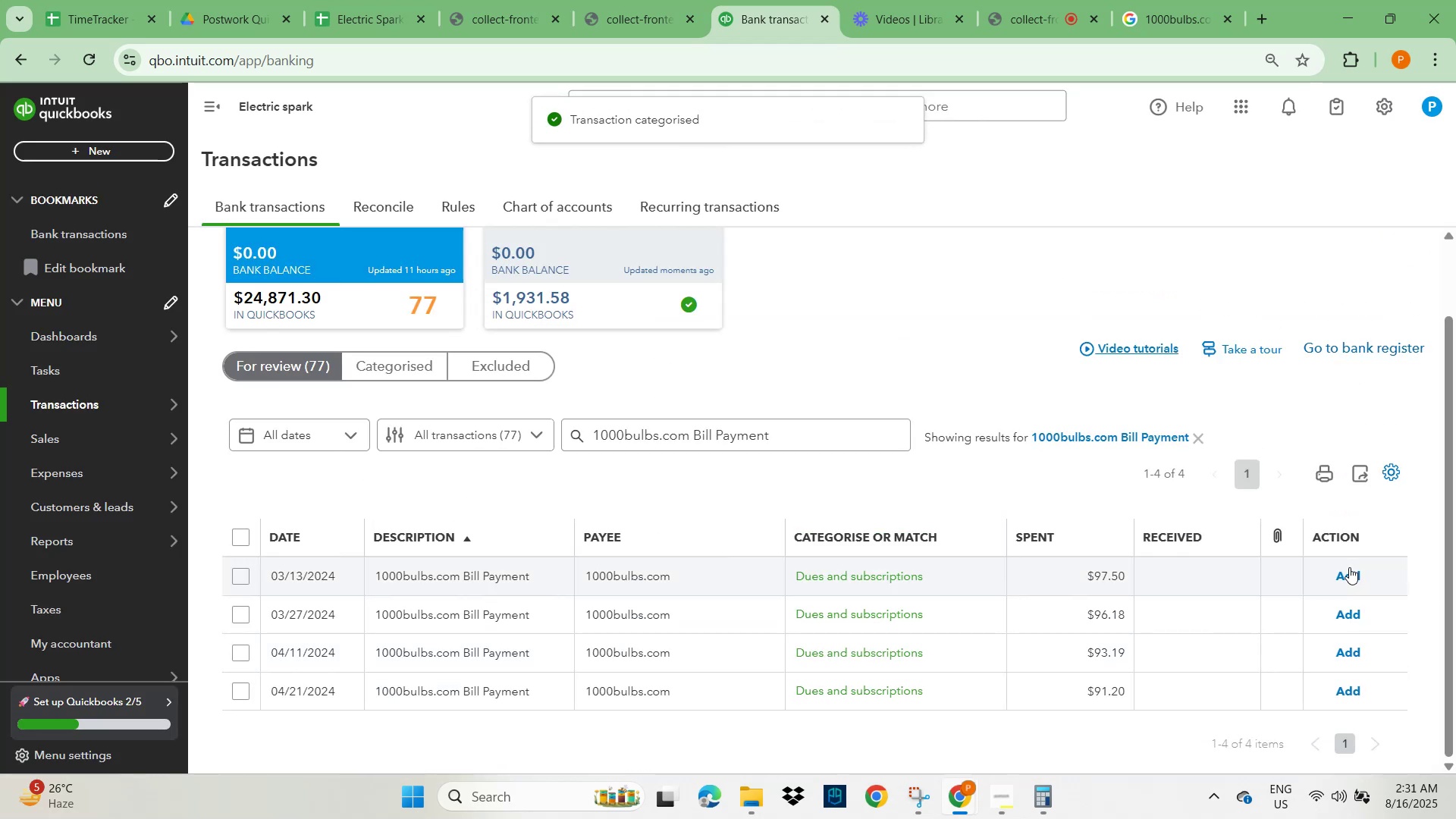 
left_click([1345, 564])
 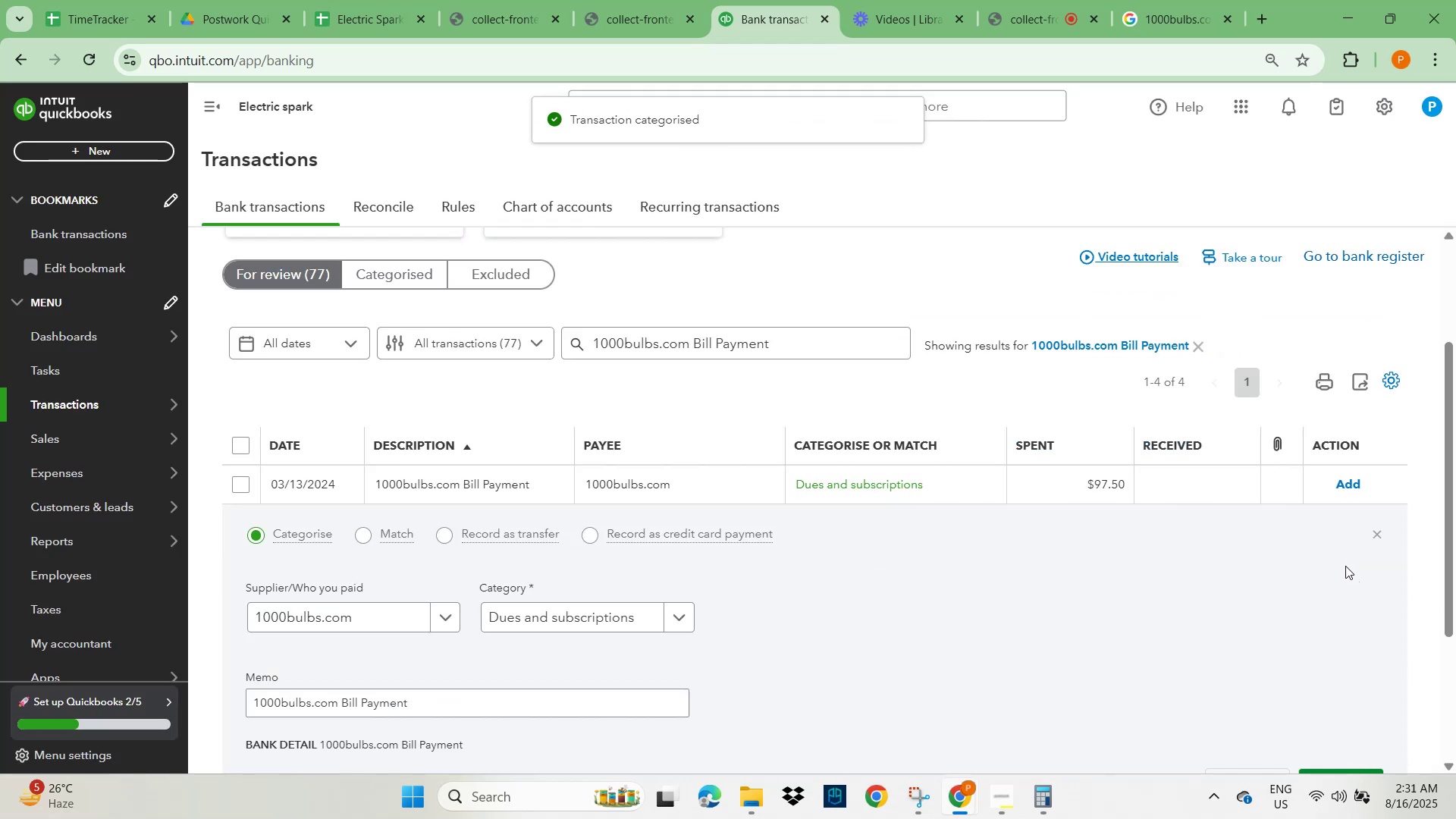 
left_click([1342, 493])
 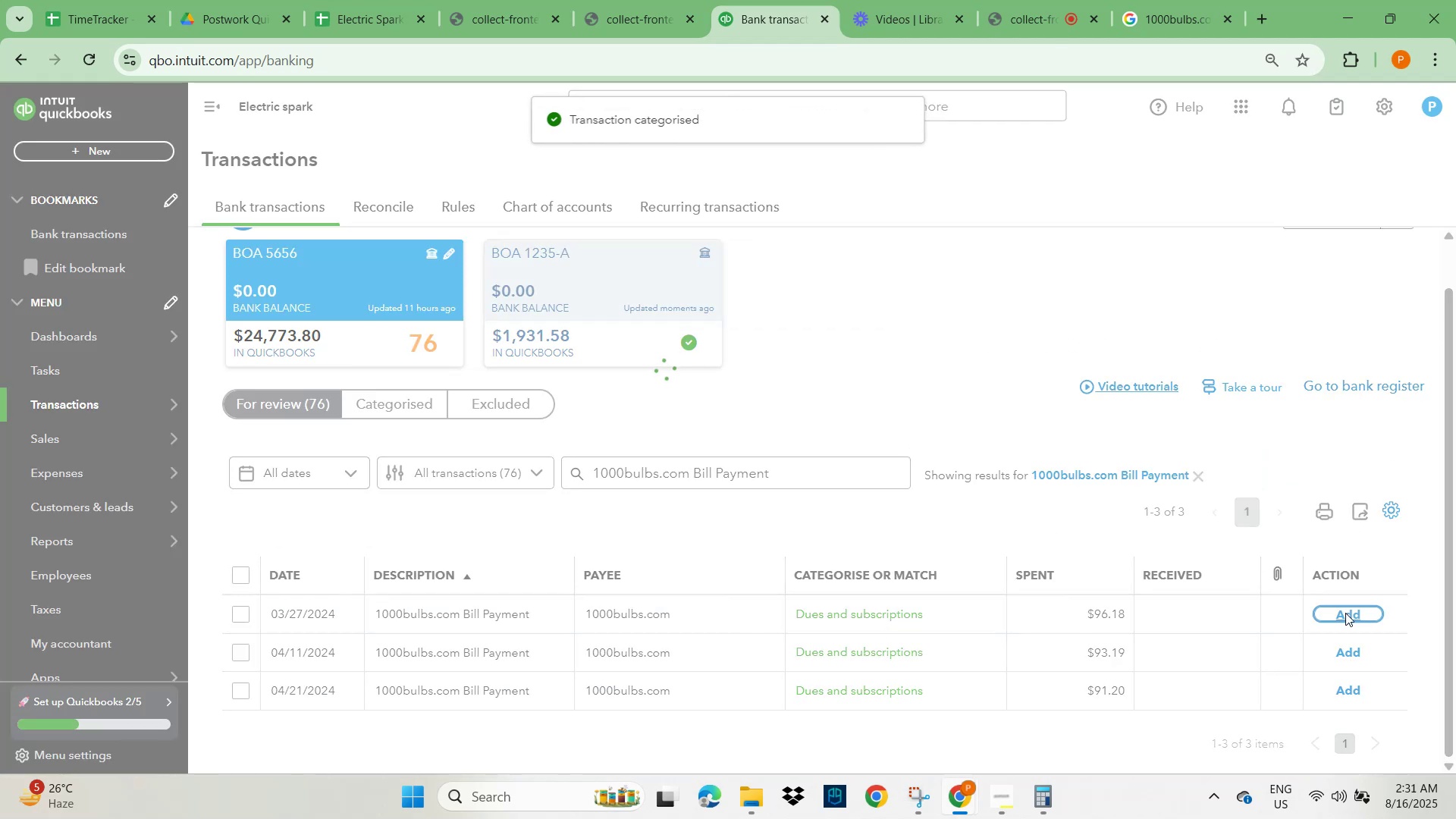 
left_click([1349, 649])
 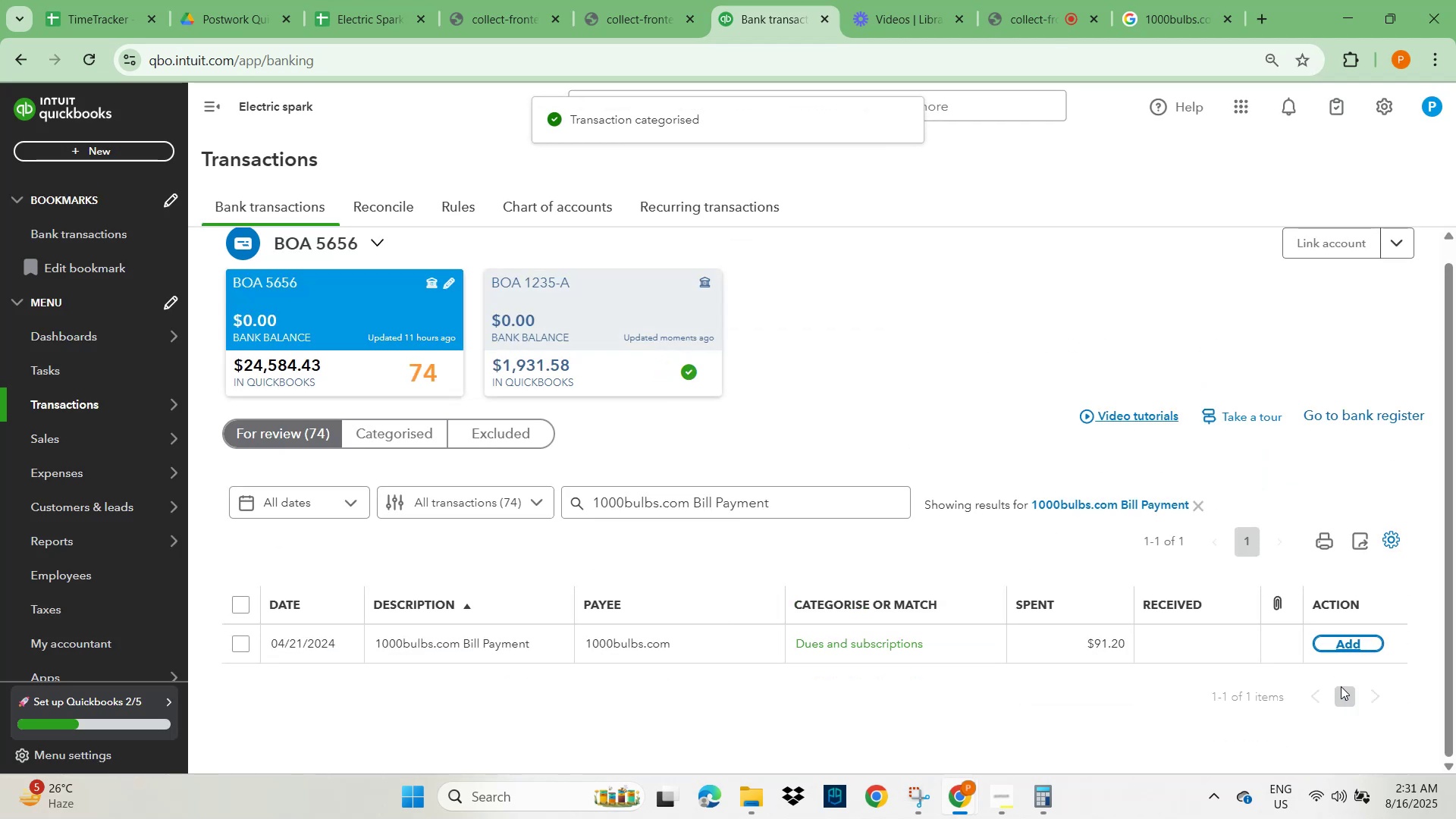 